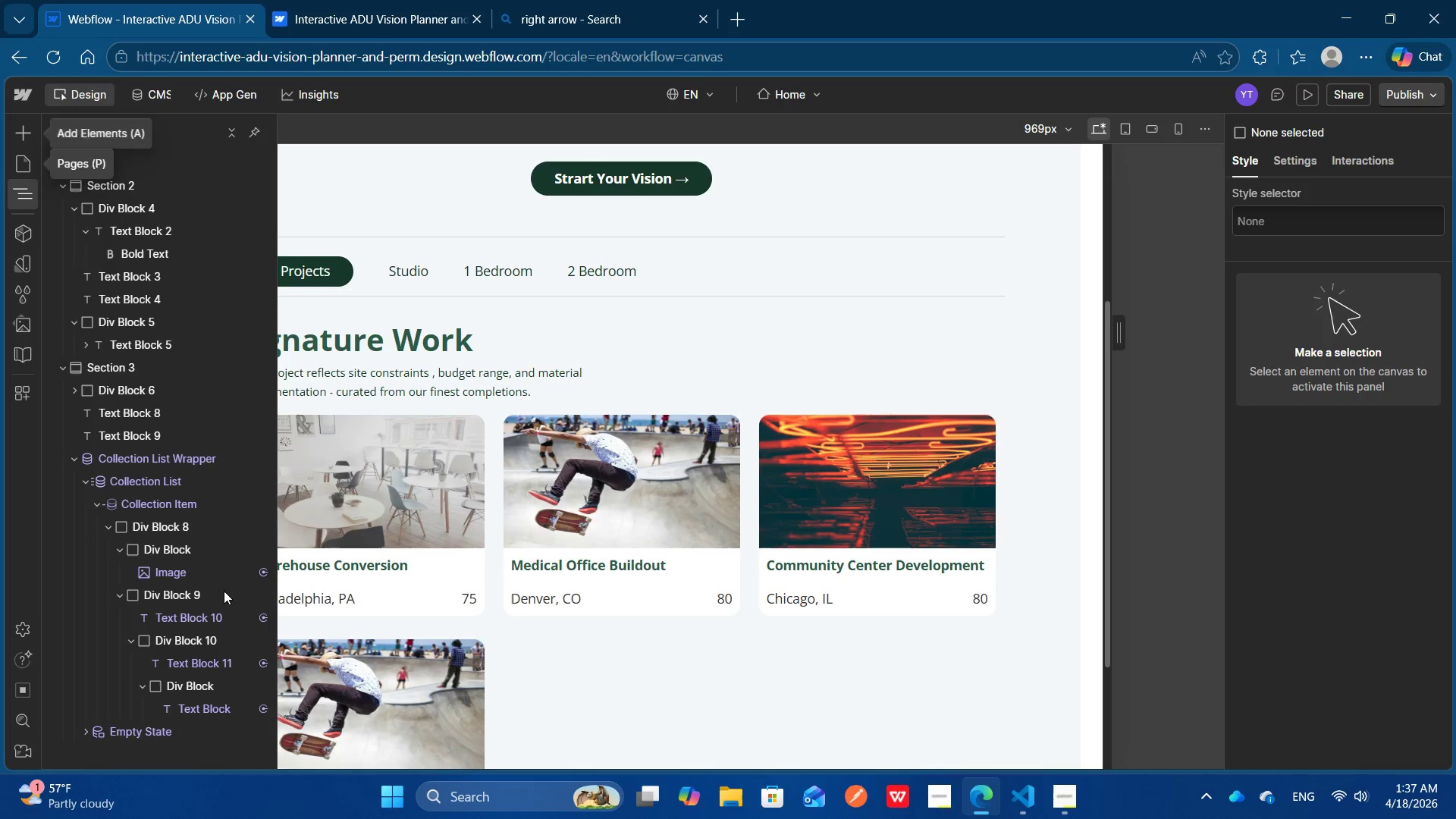 
left_click([224, 682])
 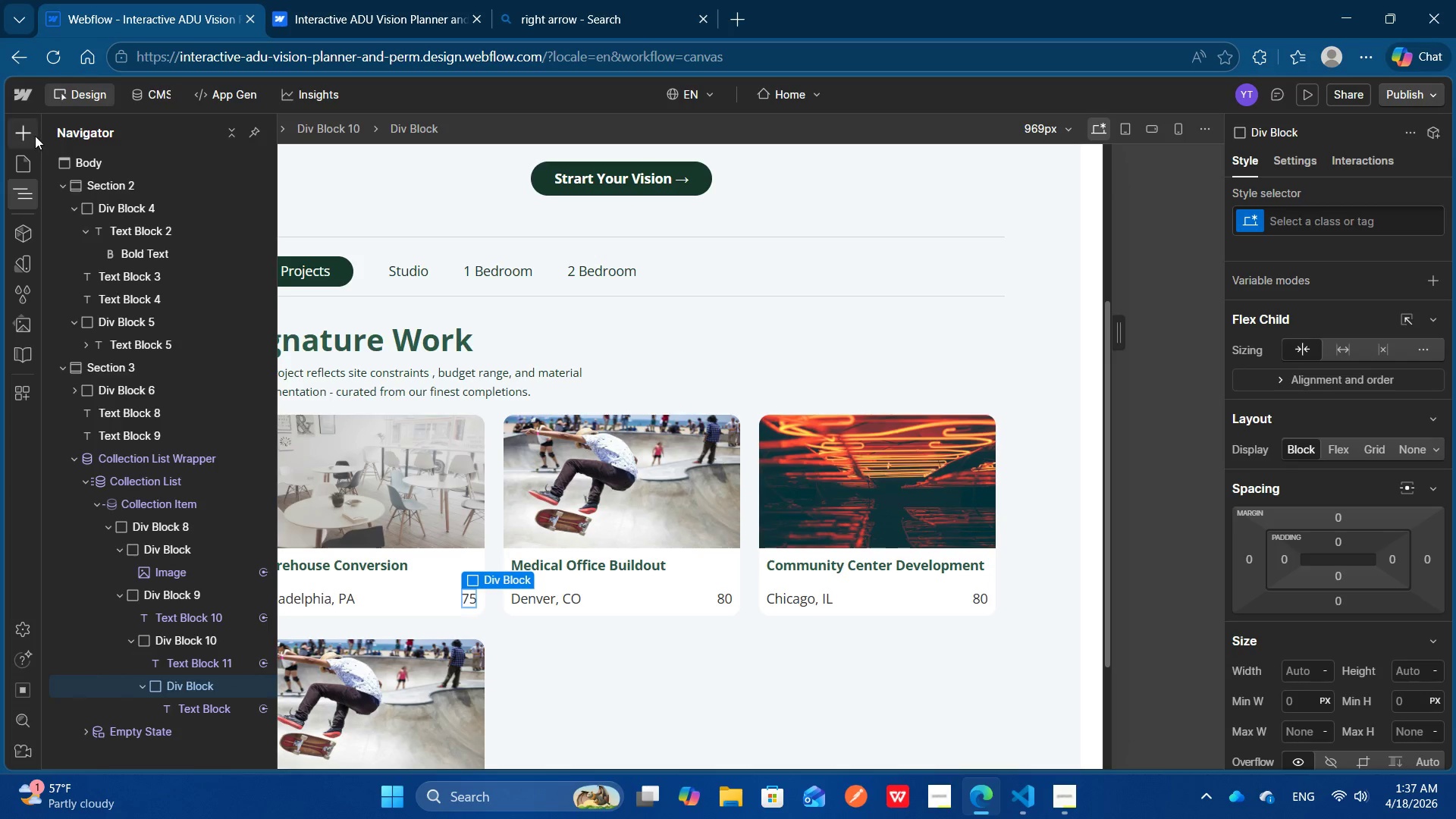 
left_click([30, 135])
 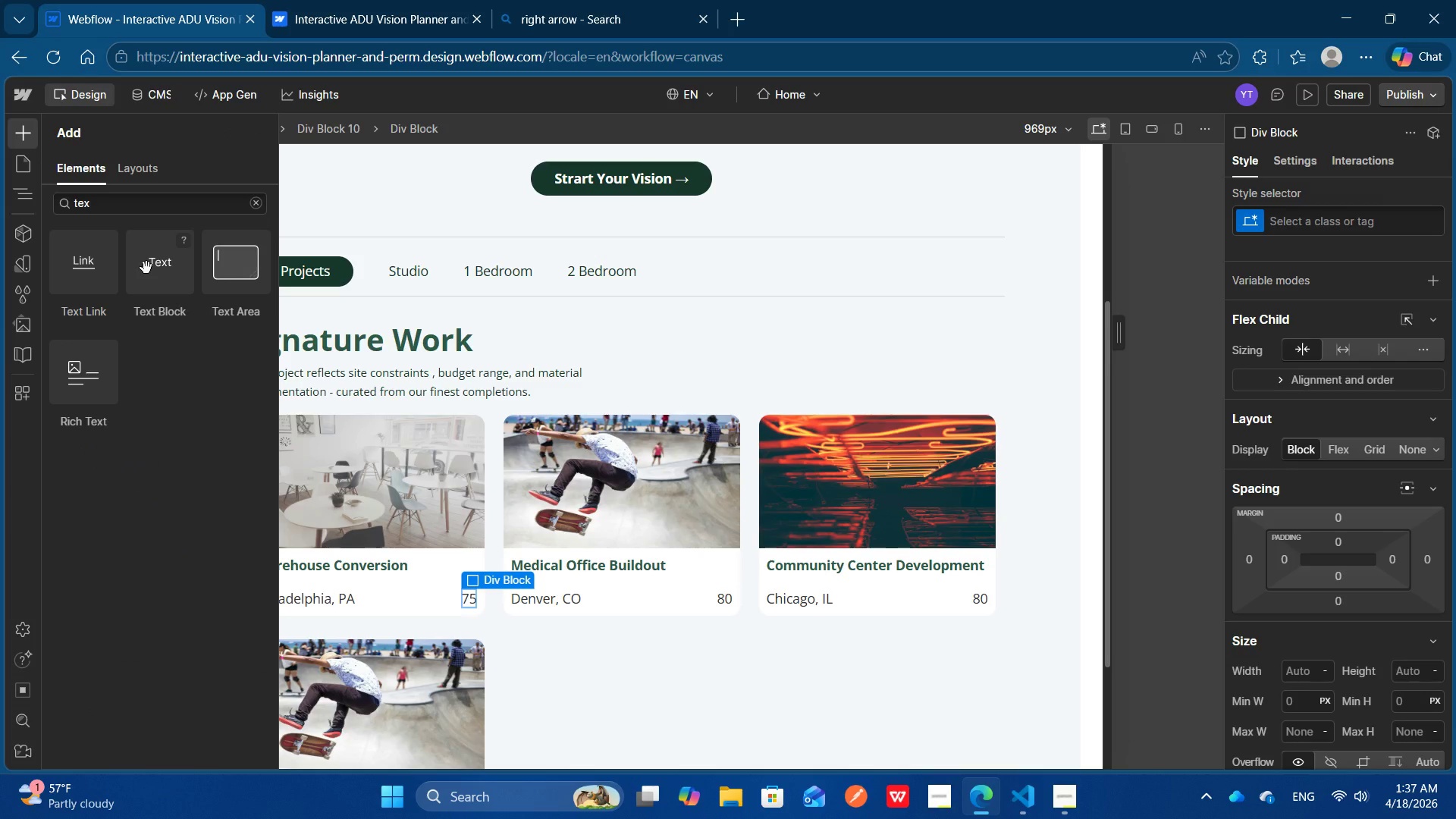 
left_click([146, 268])
 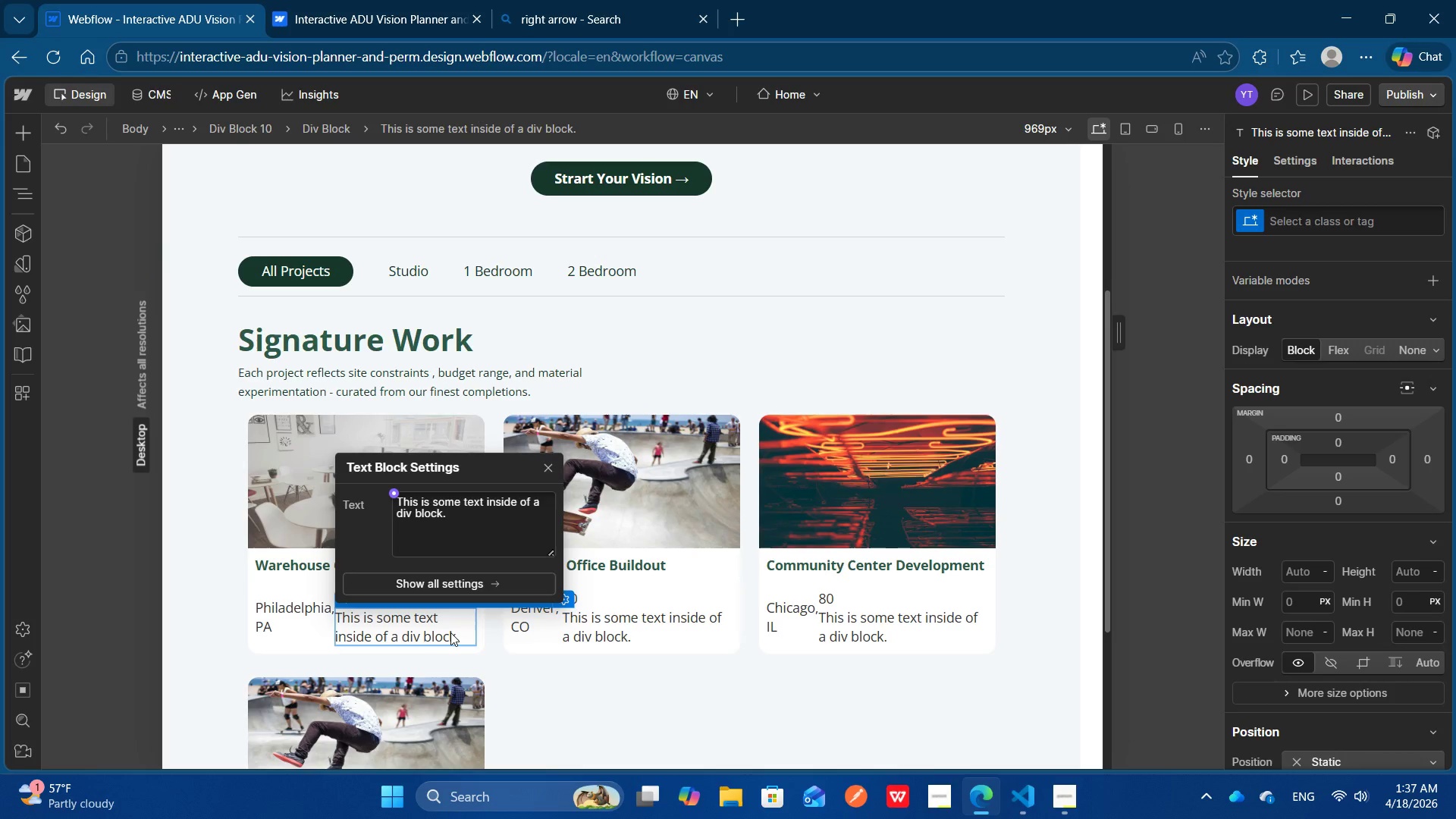 
double_click([450, 632])
 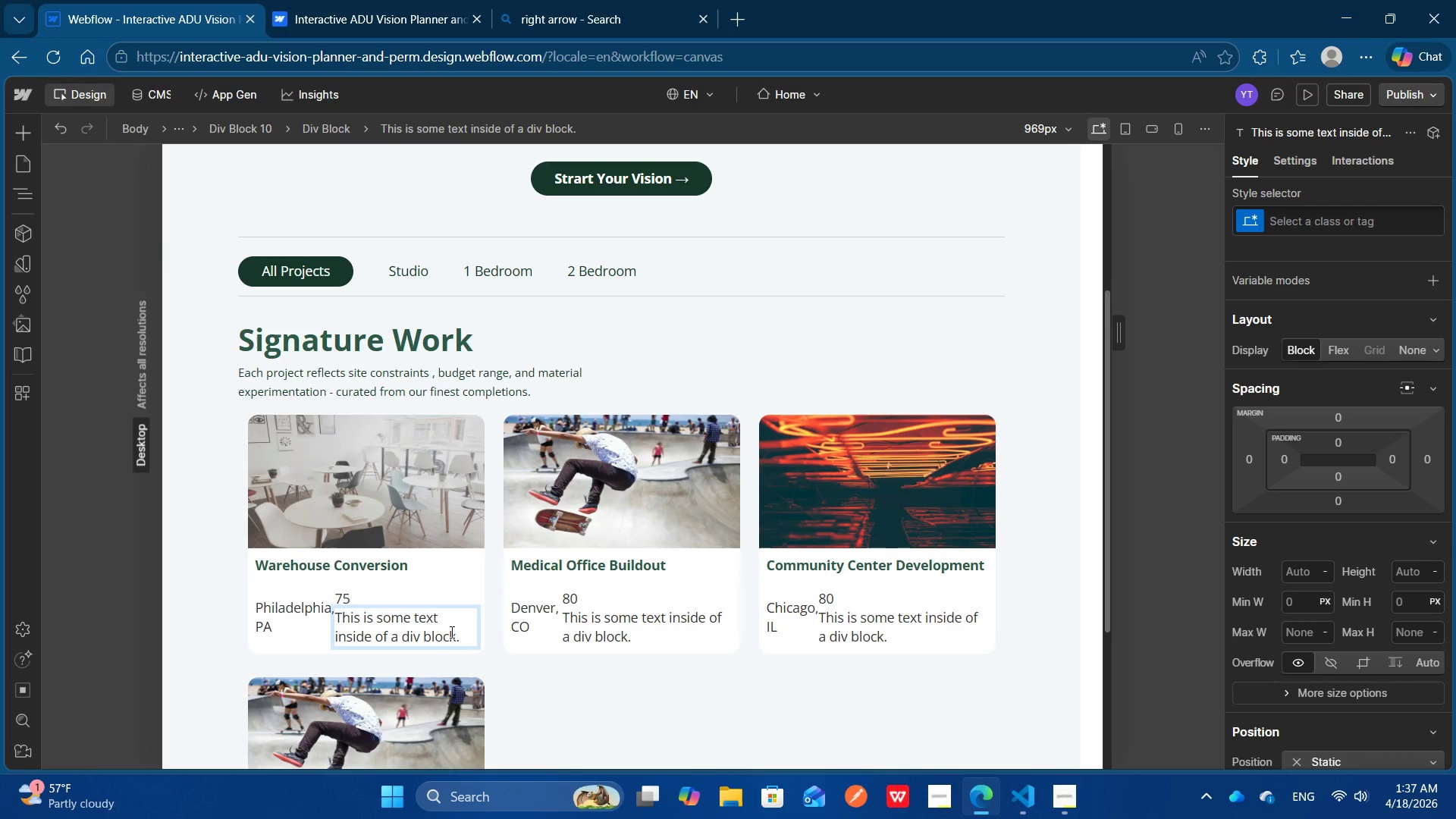 
key(Control+A)
 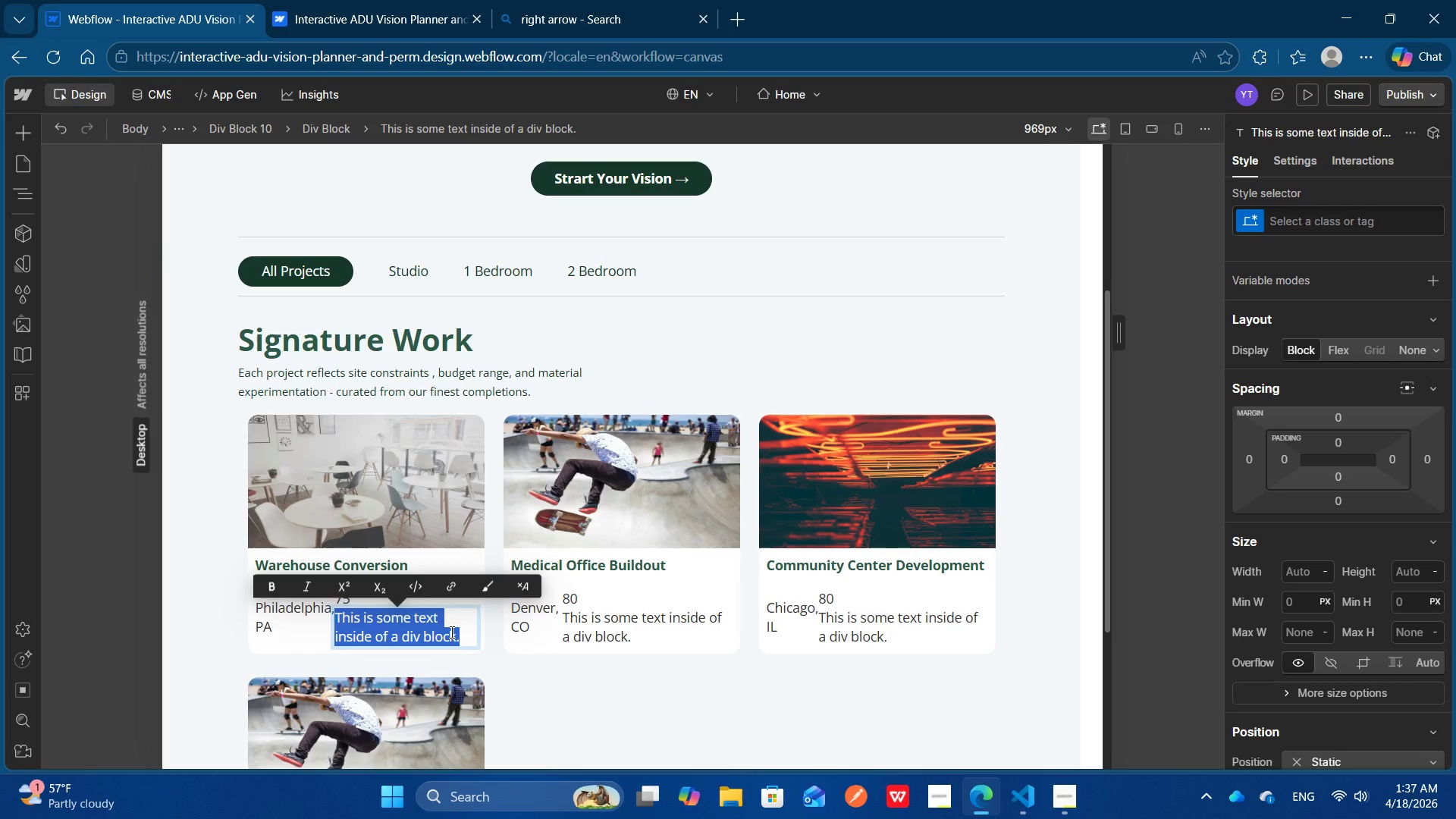 
type(/S)
key(Backspace)
type(sq fr)
key(Backspace)
type(t)
key(Escape)
 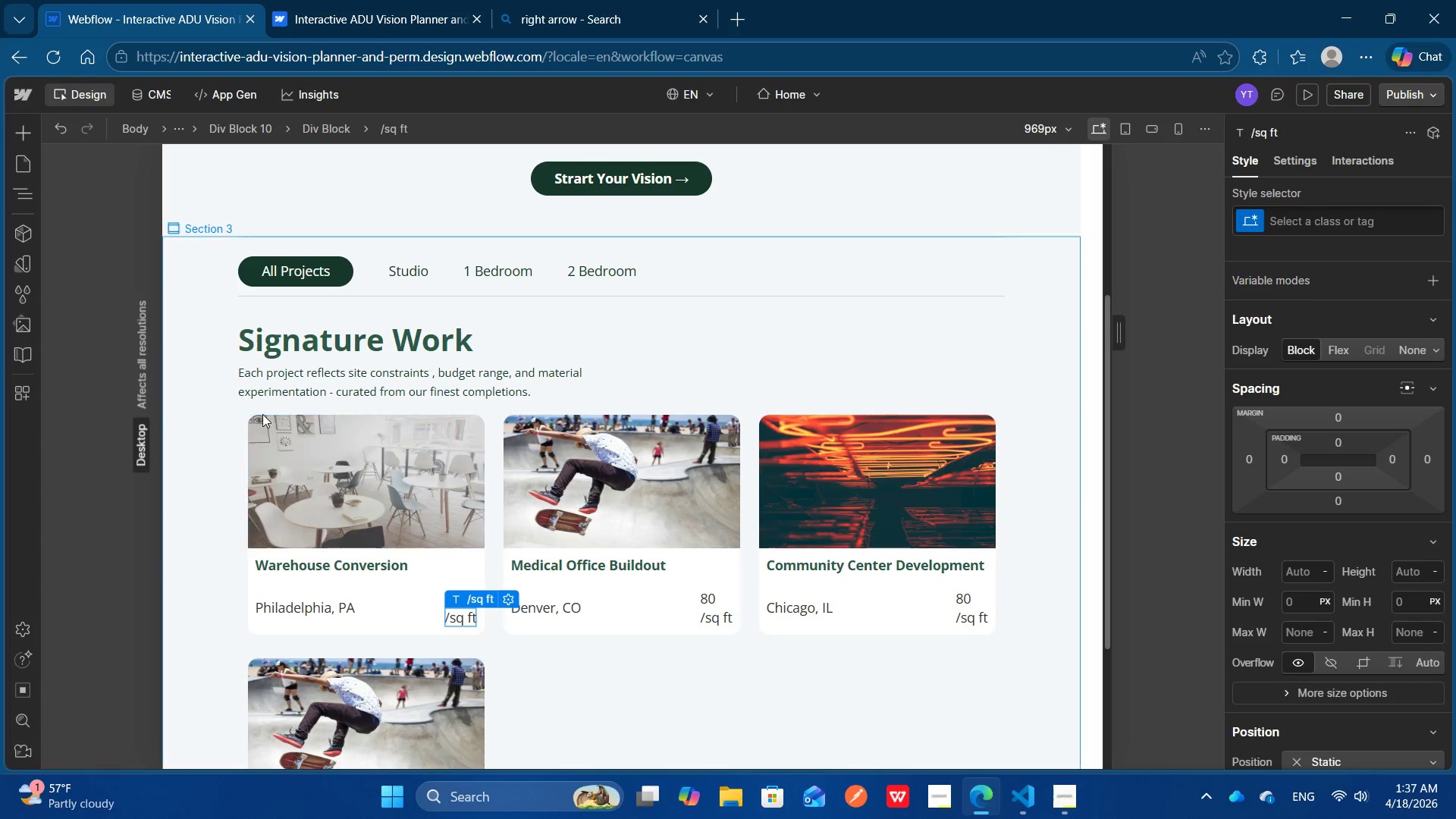 
left_click([33, 141])
 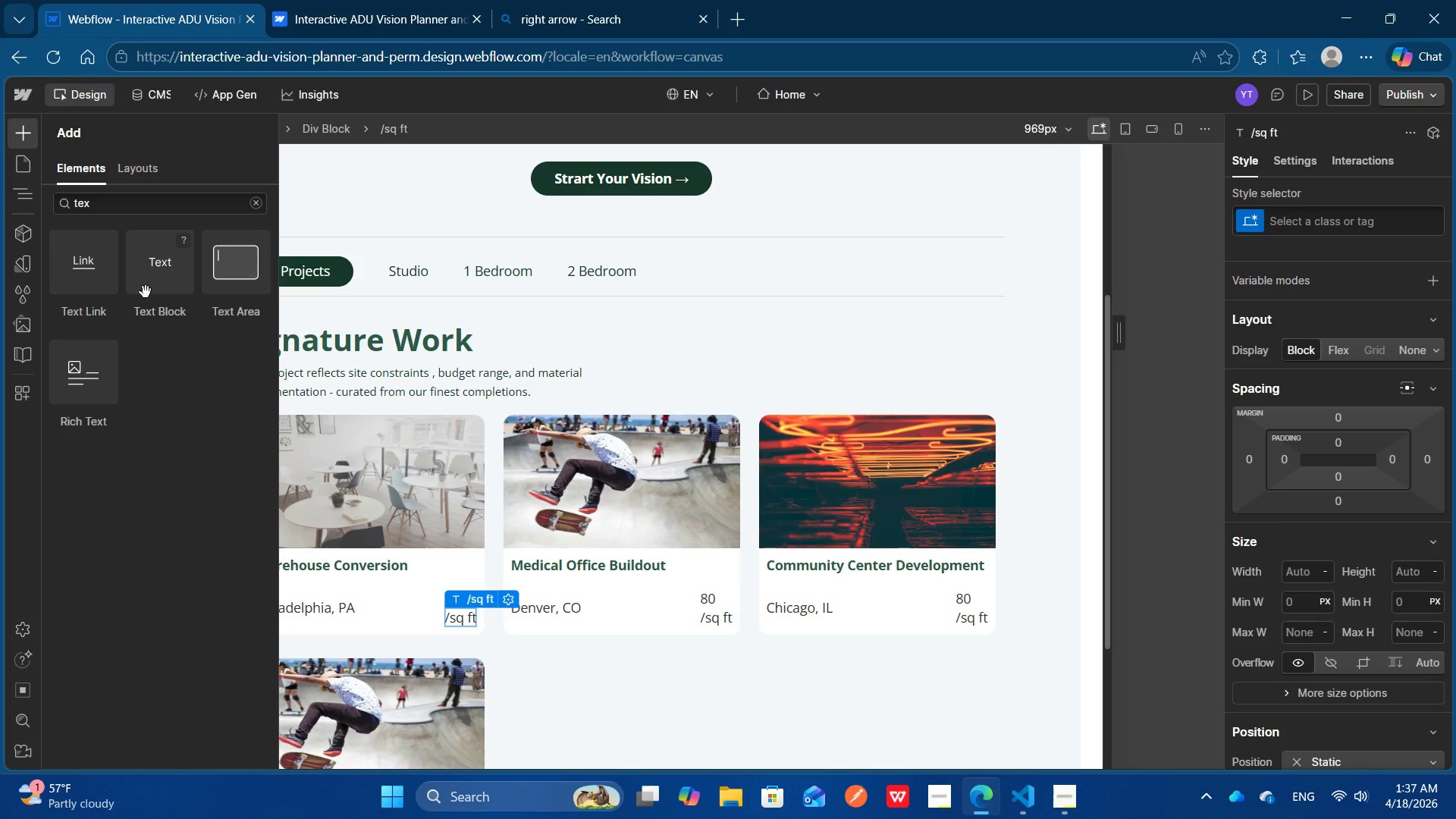 
left_click([146, 292])
 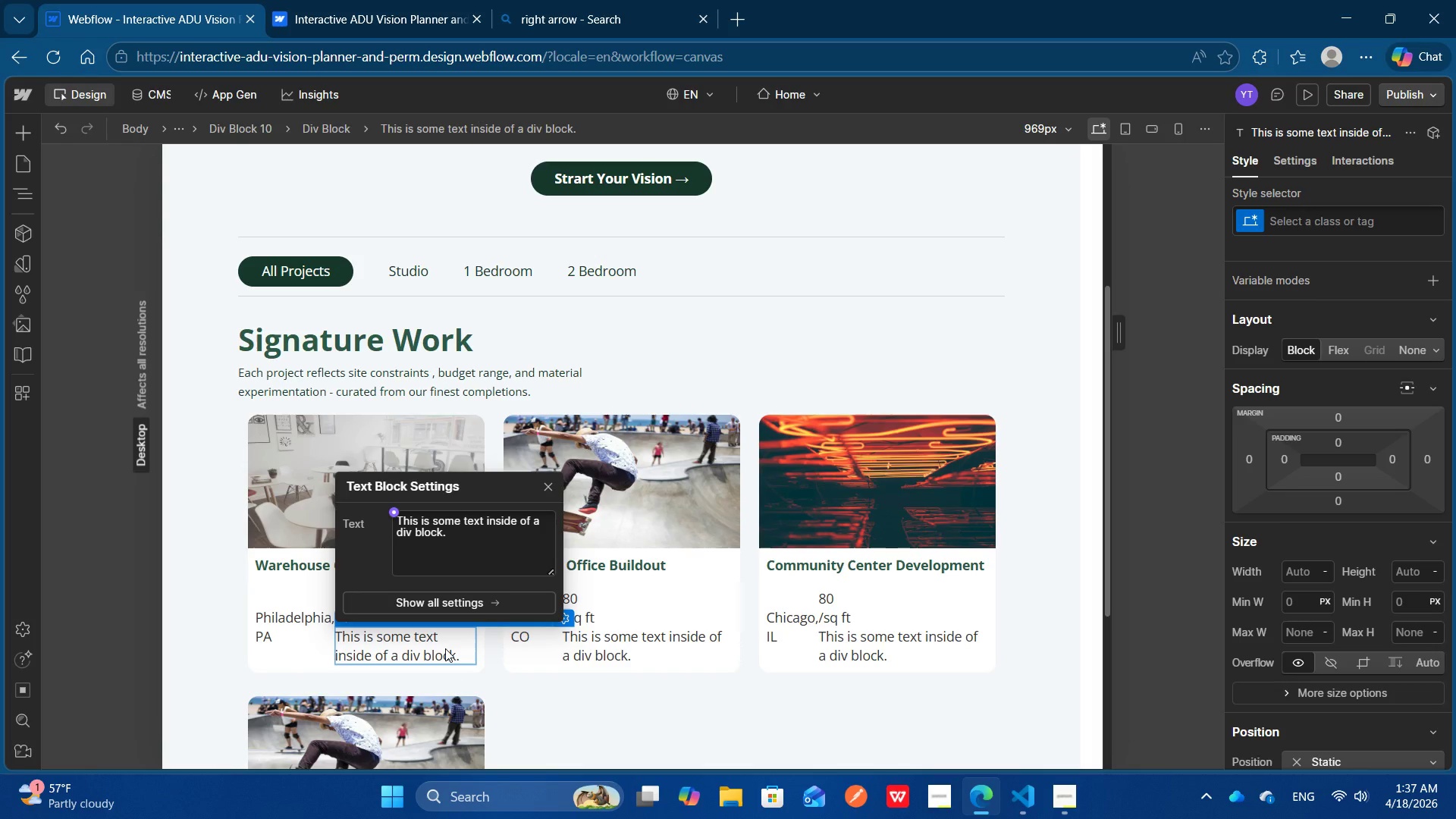 
double_click([445, 648])
 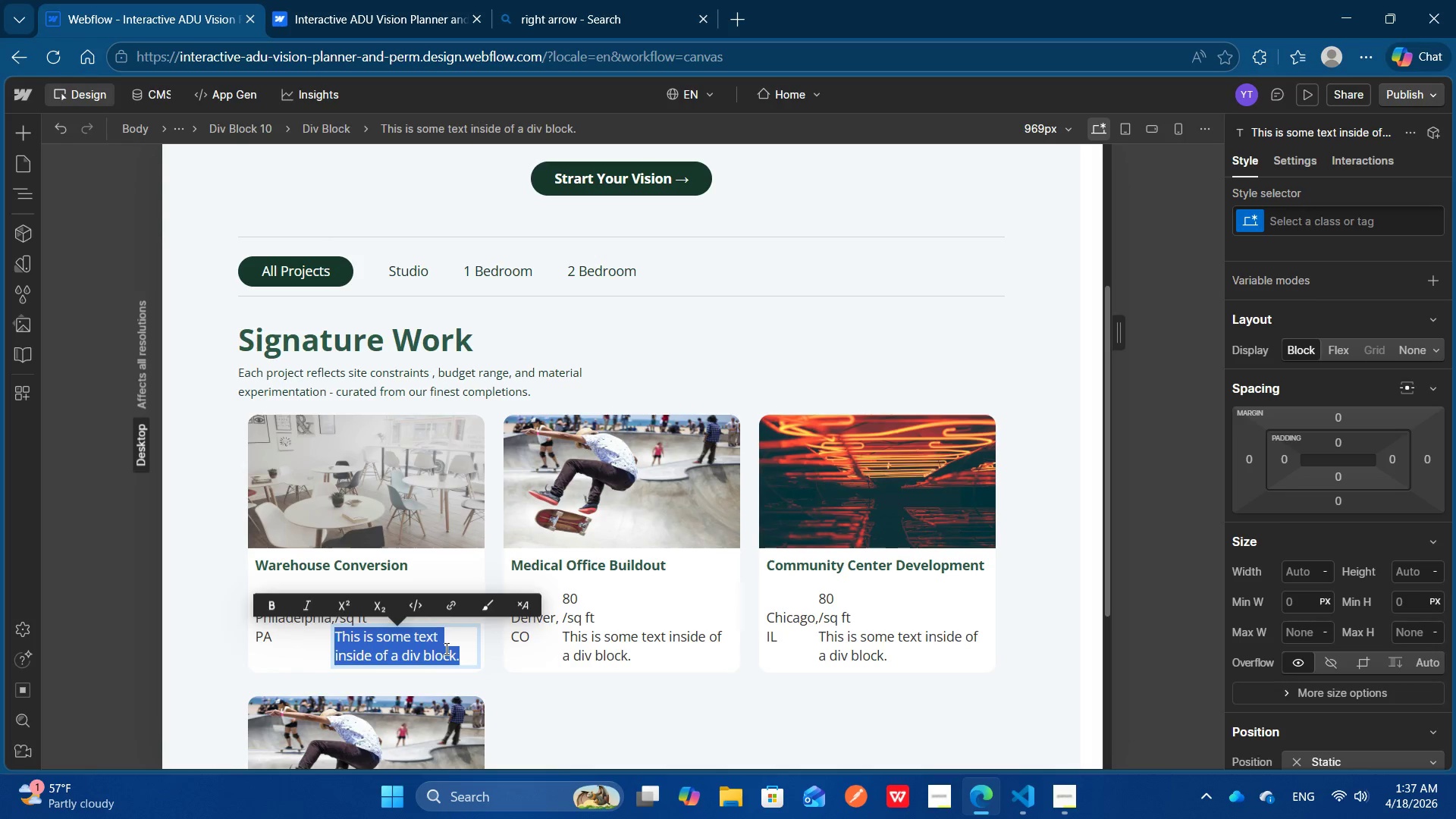 
triple_click([445, 648])
 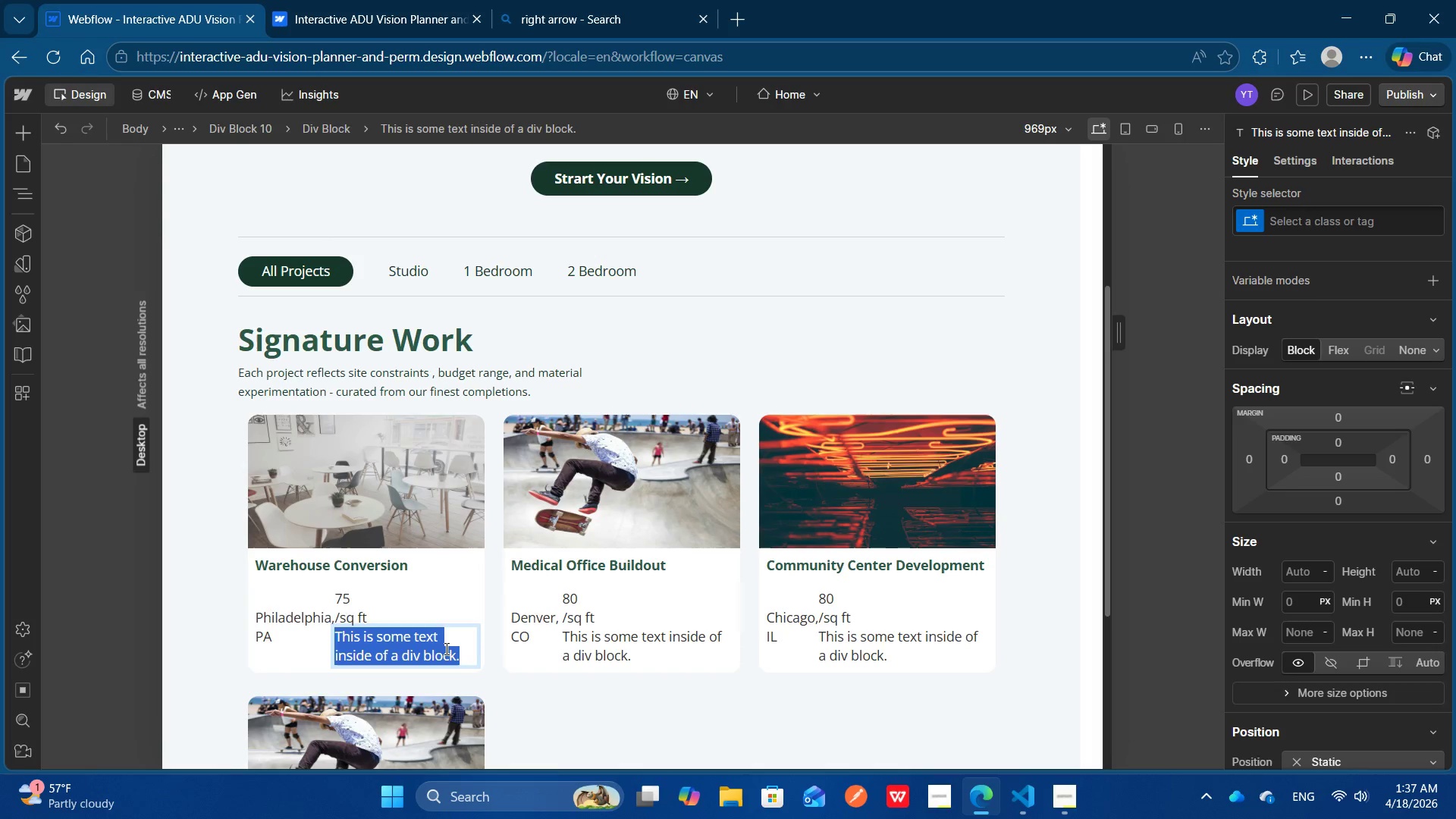 
key(Control+A)
 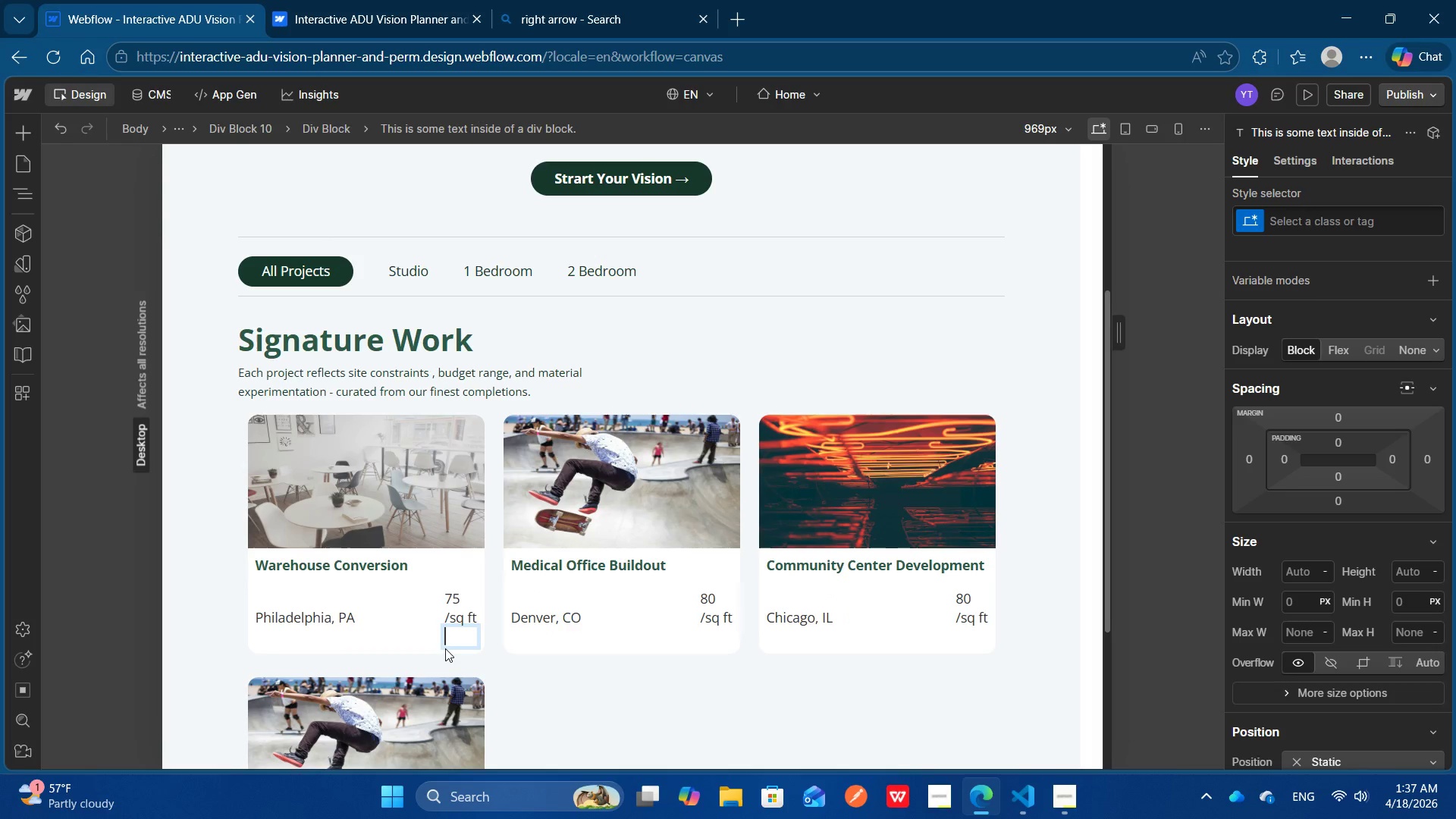 
key(Backspace)
 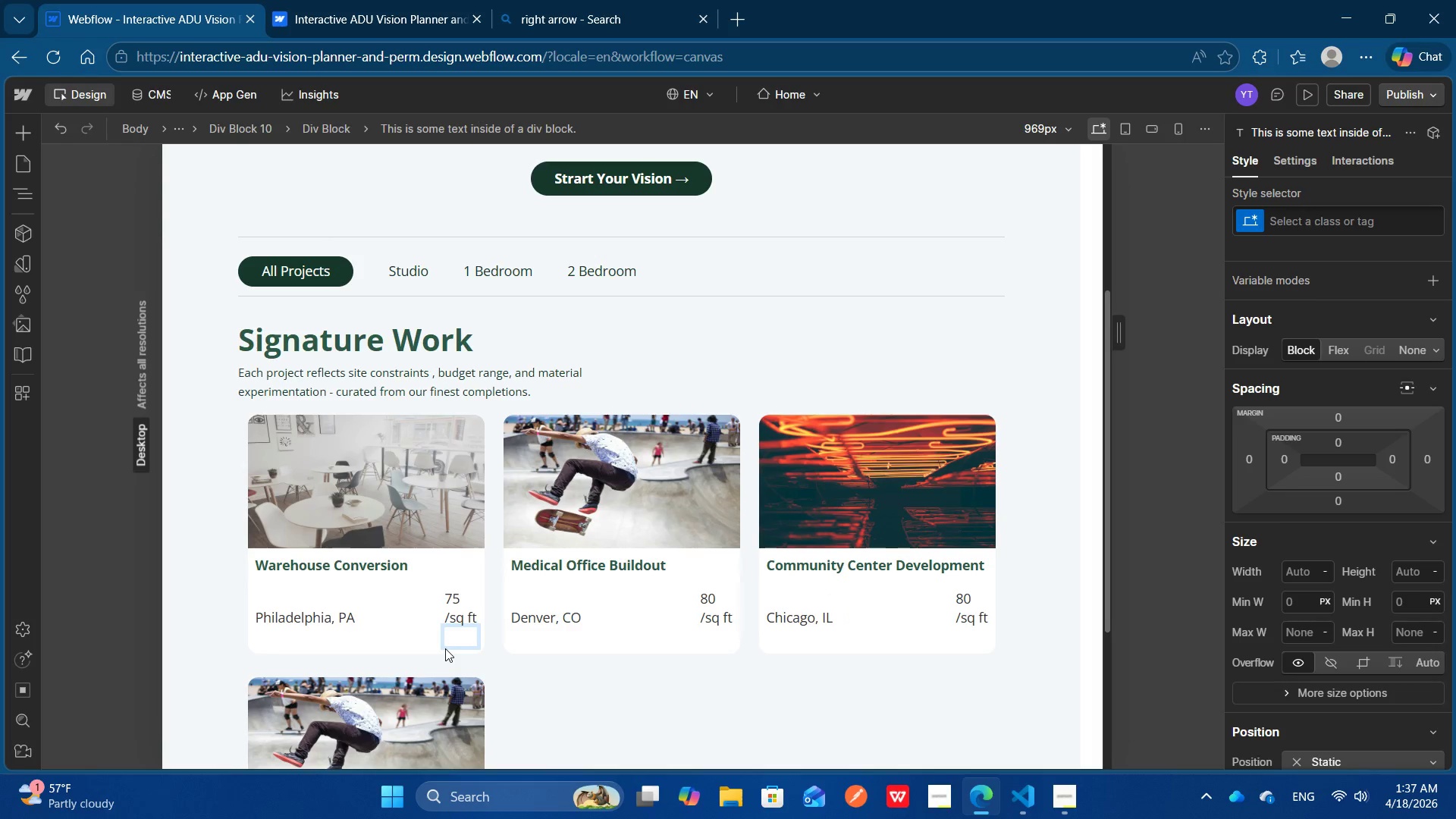 
key(Shift+4)
 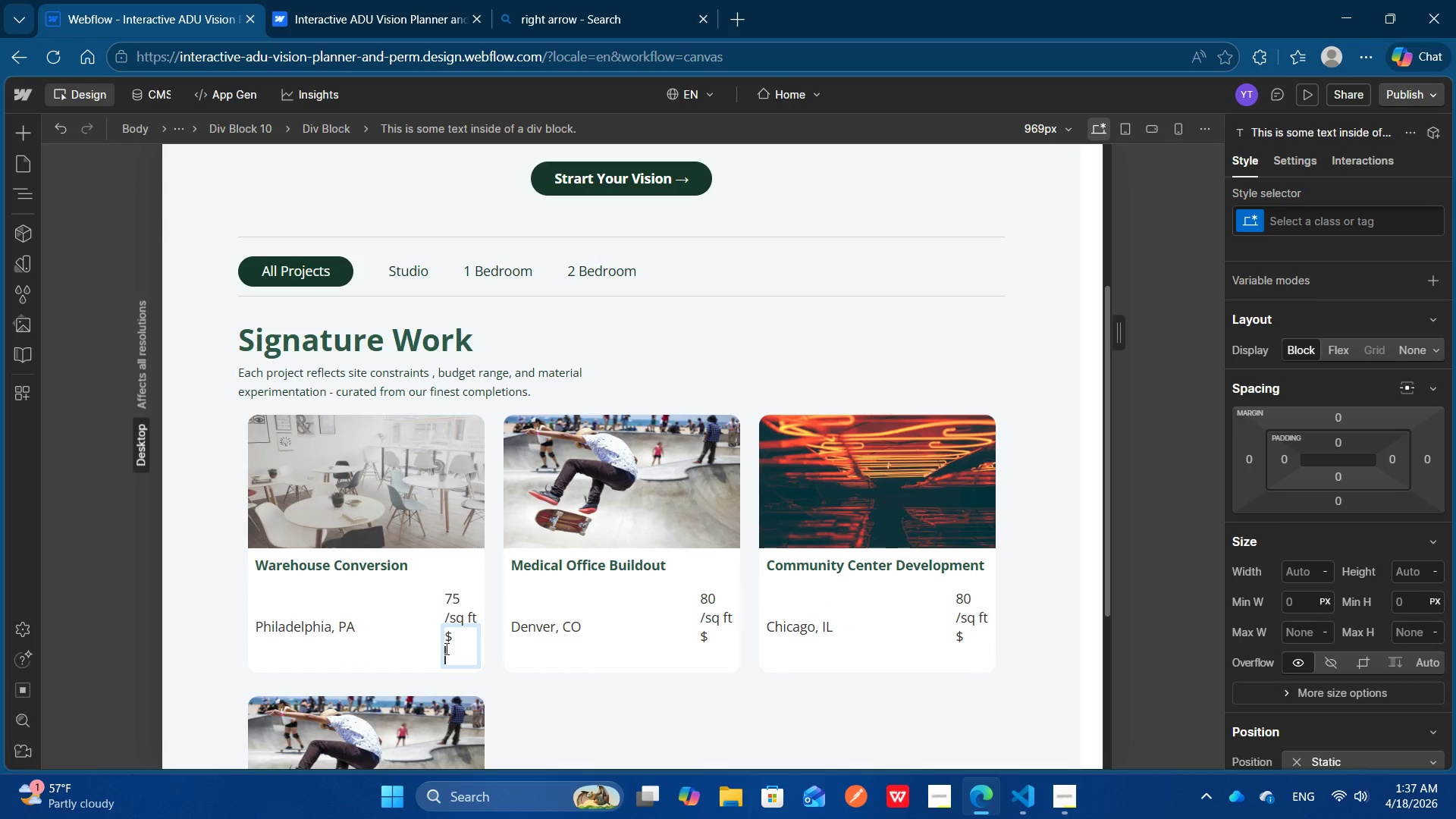 
key(Enter)
 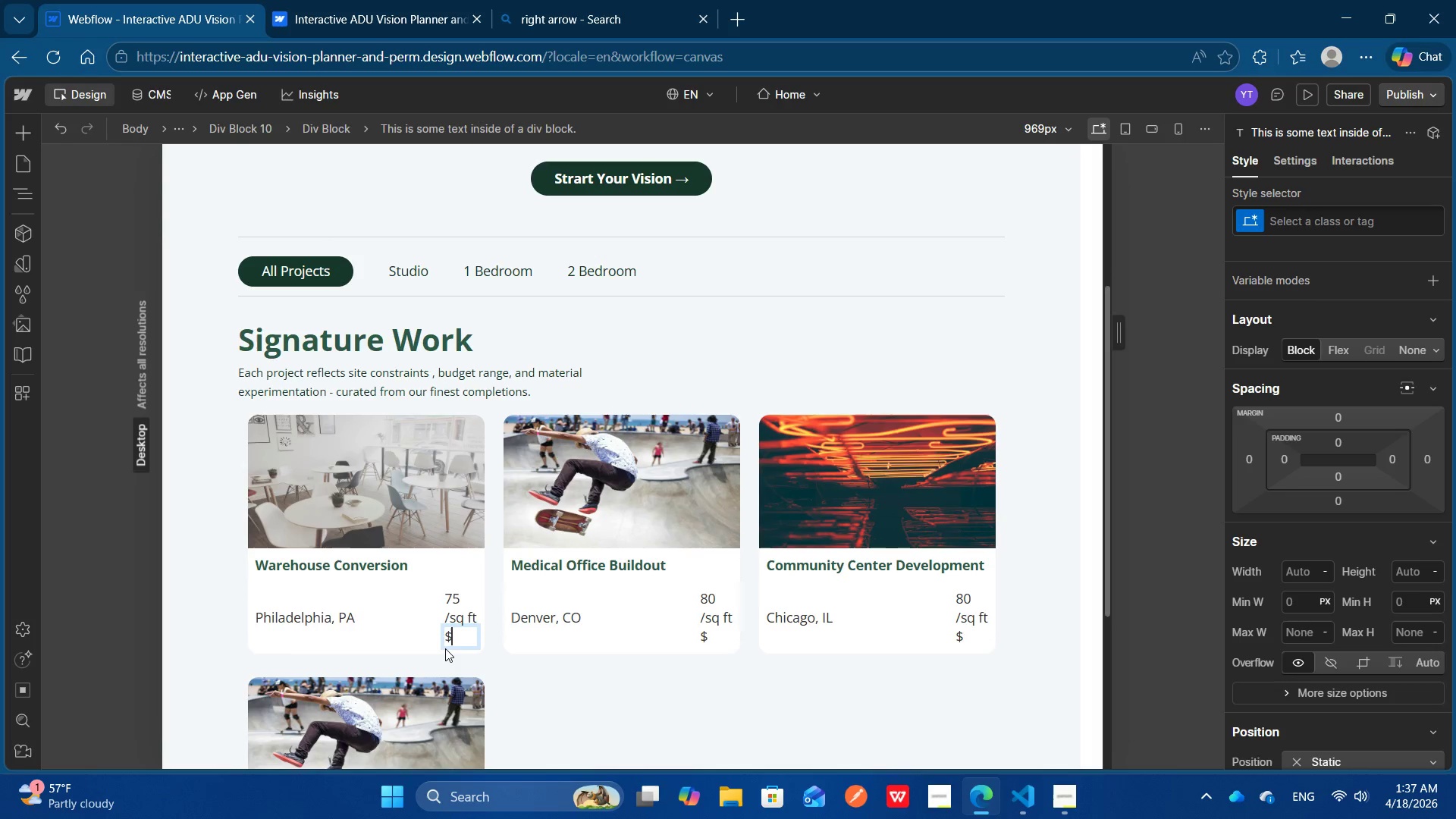 
key(Backspace)
 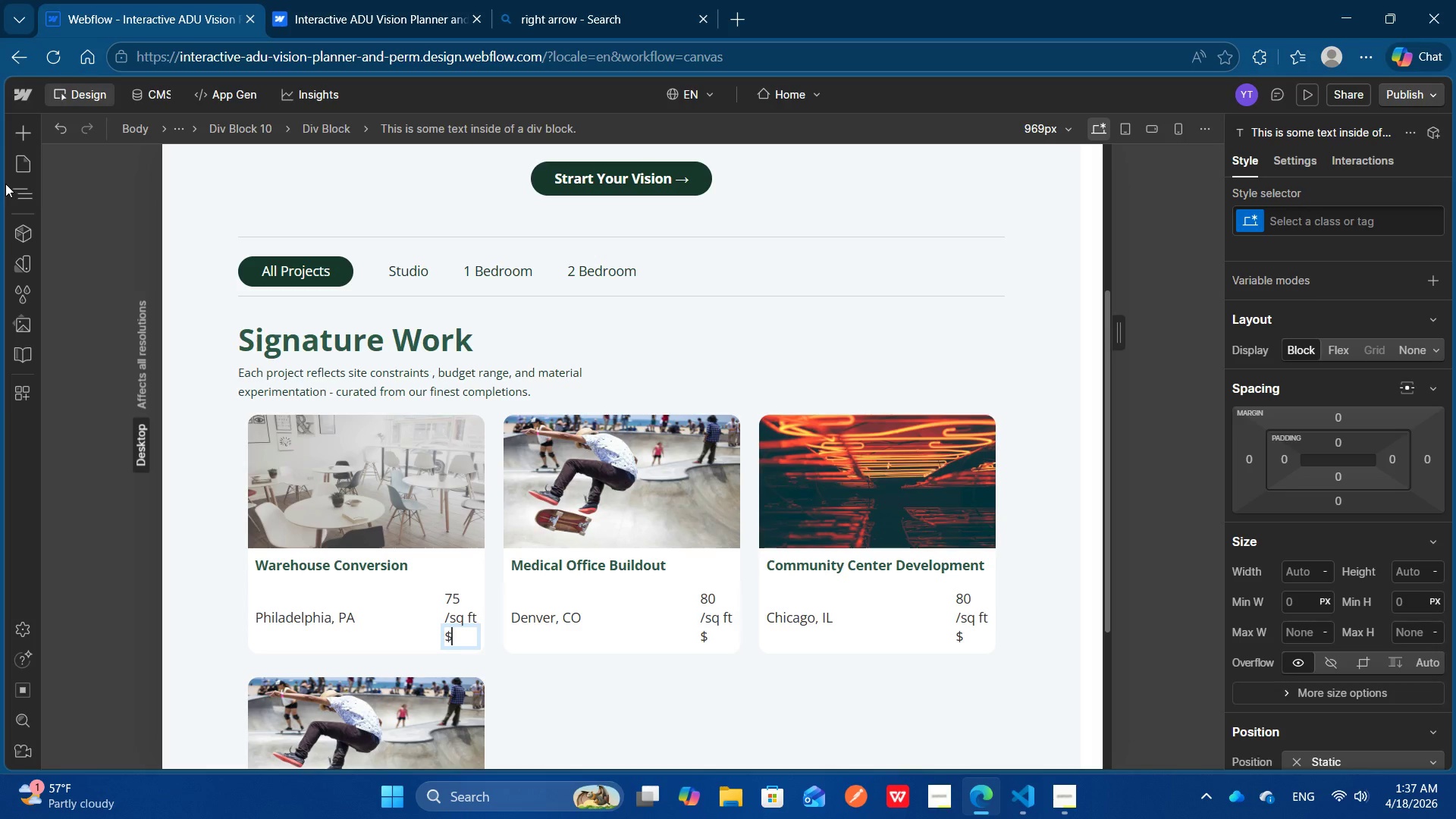 
left_click([12, 191])
 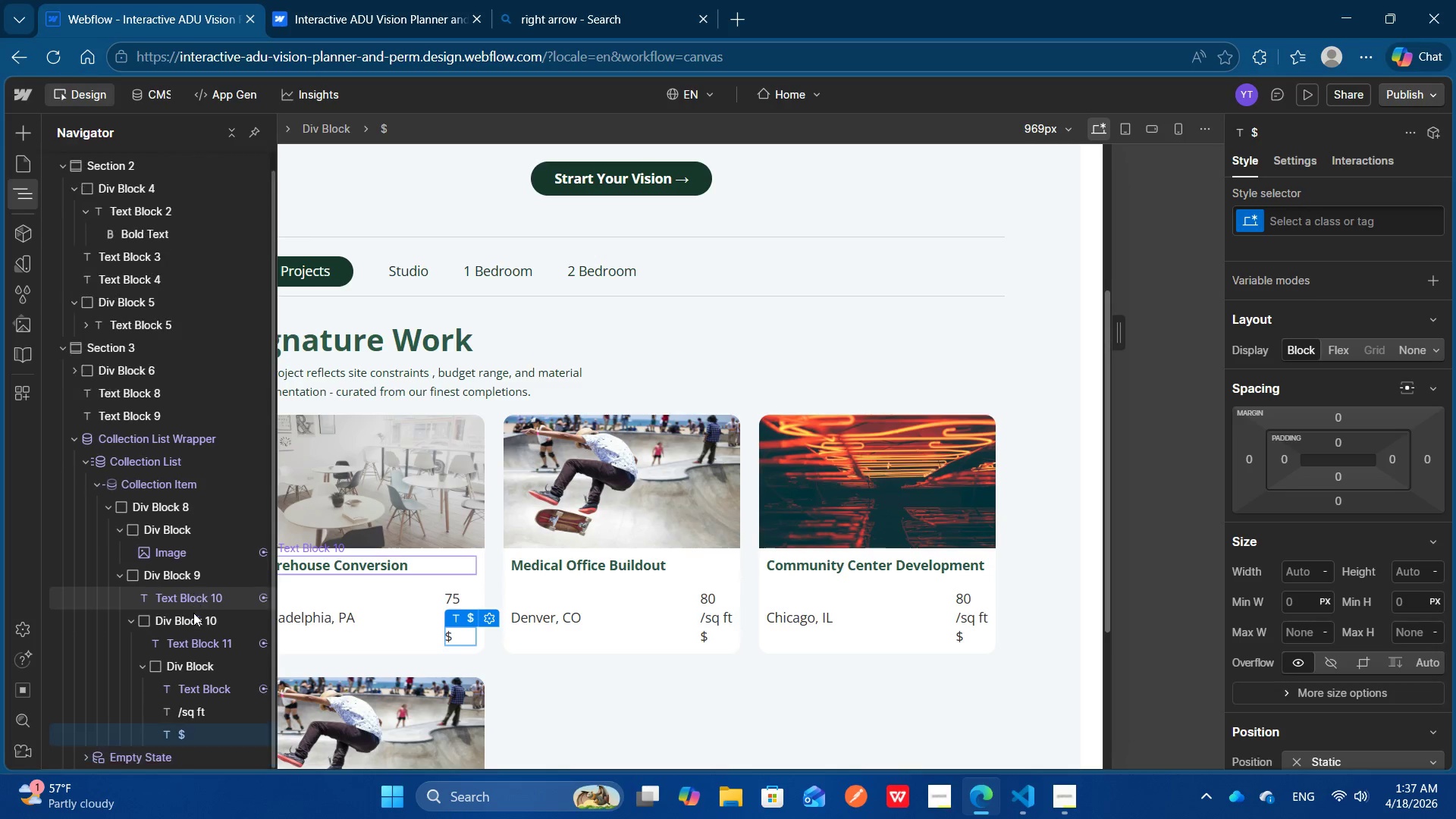 
scroll: coordinate [193, 613], scroll_direction: none, amount: 0.0
 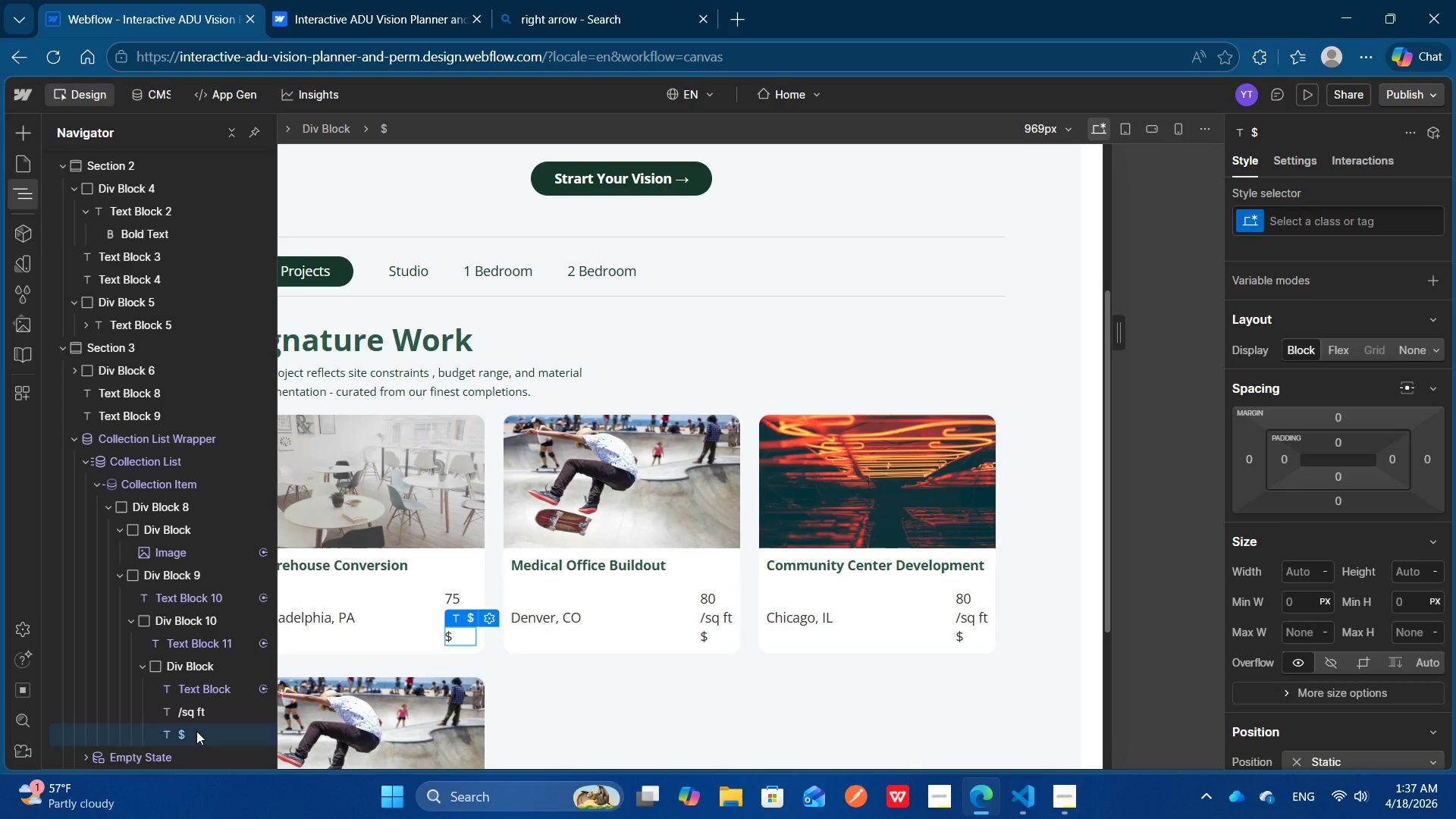 
left_click_drag(start_coordinate=[196, 731], to_coordinate=[192, 687])
 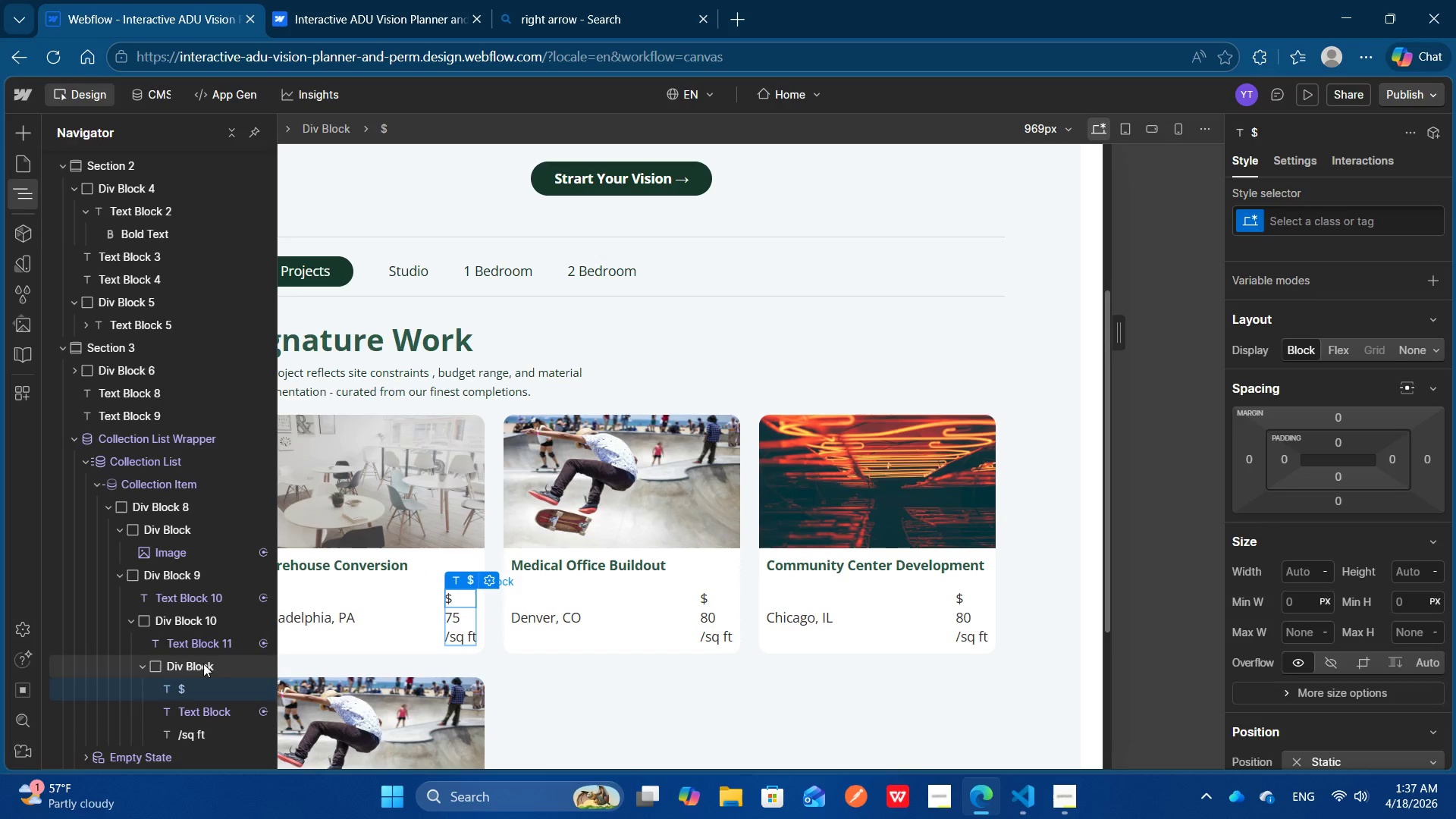 
left_click([203, 664])
 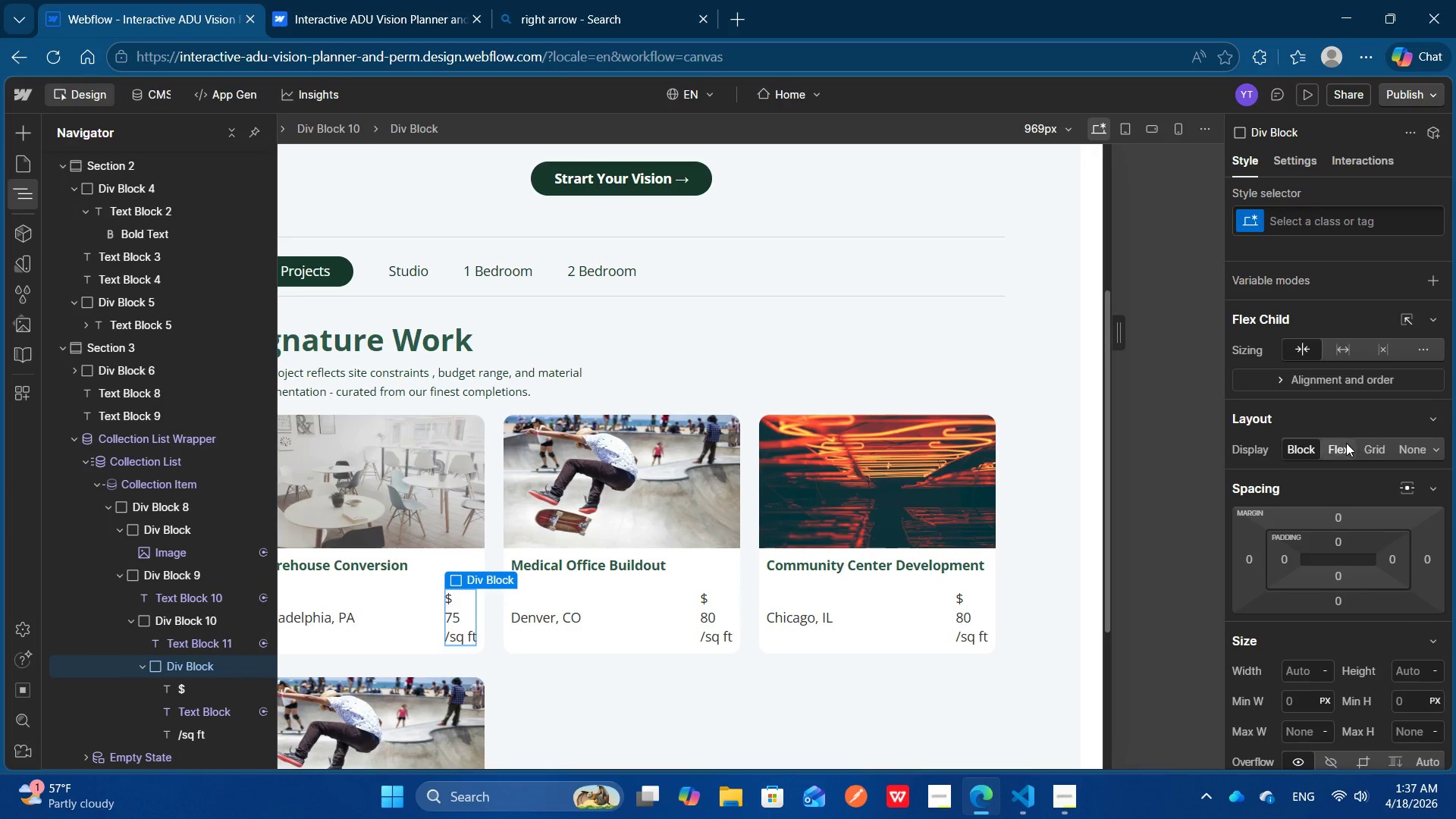 
left_click([1346, 443])
 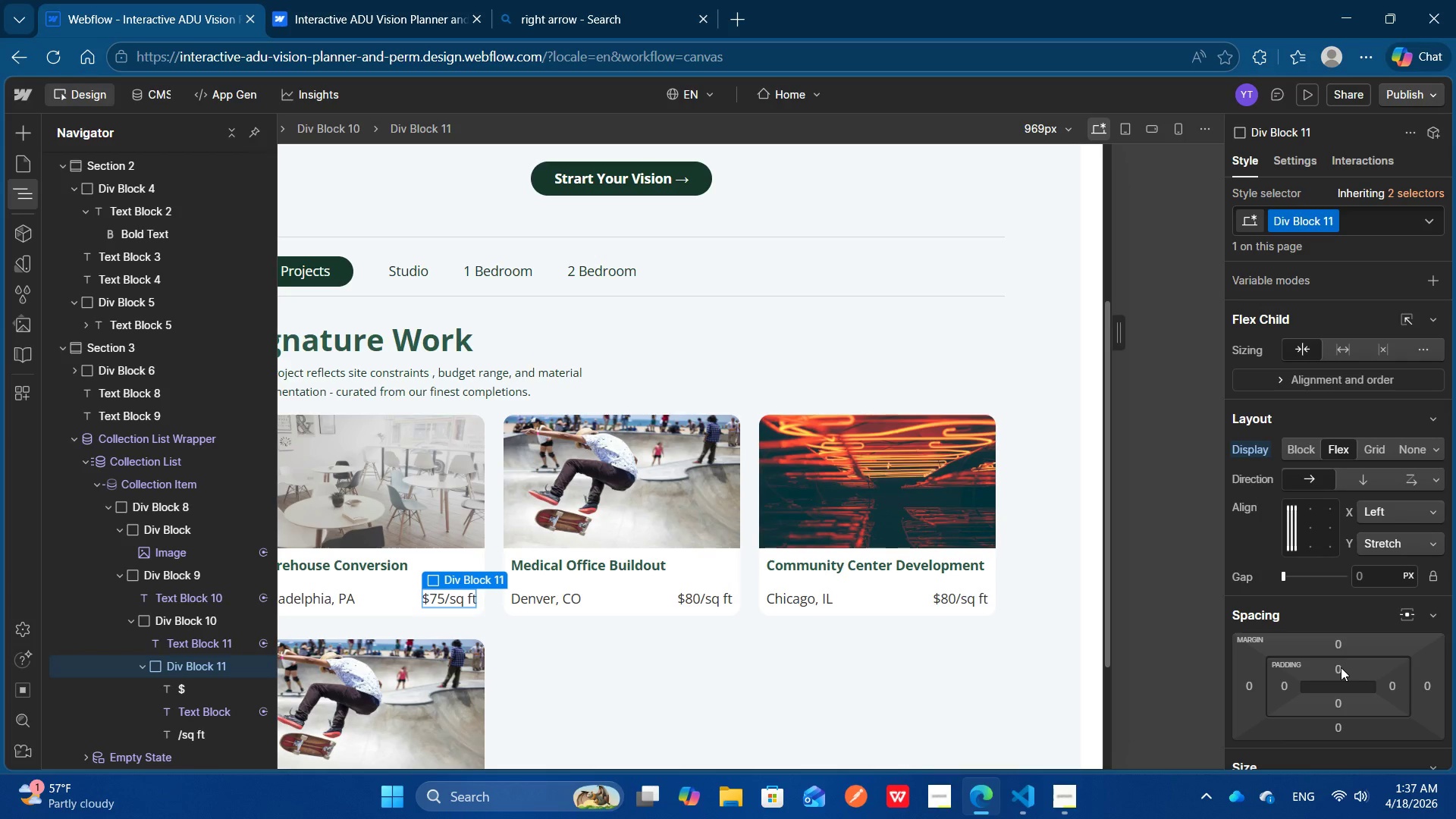 
left_click([1341, 673])
 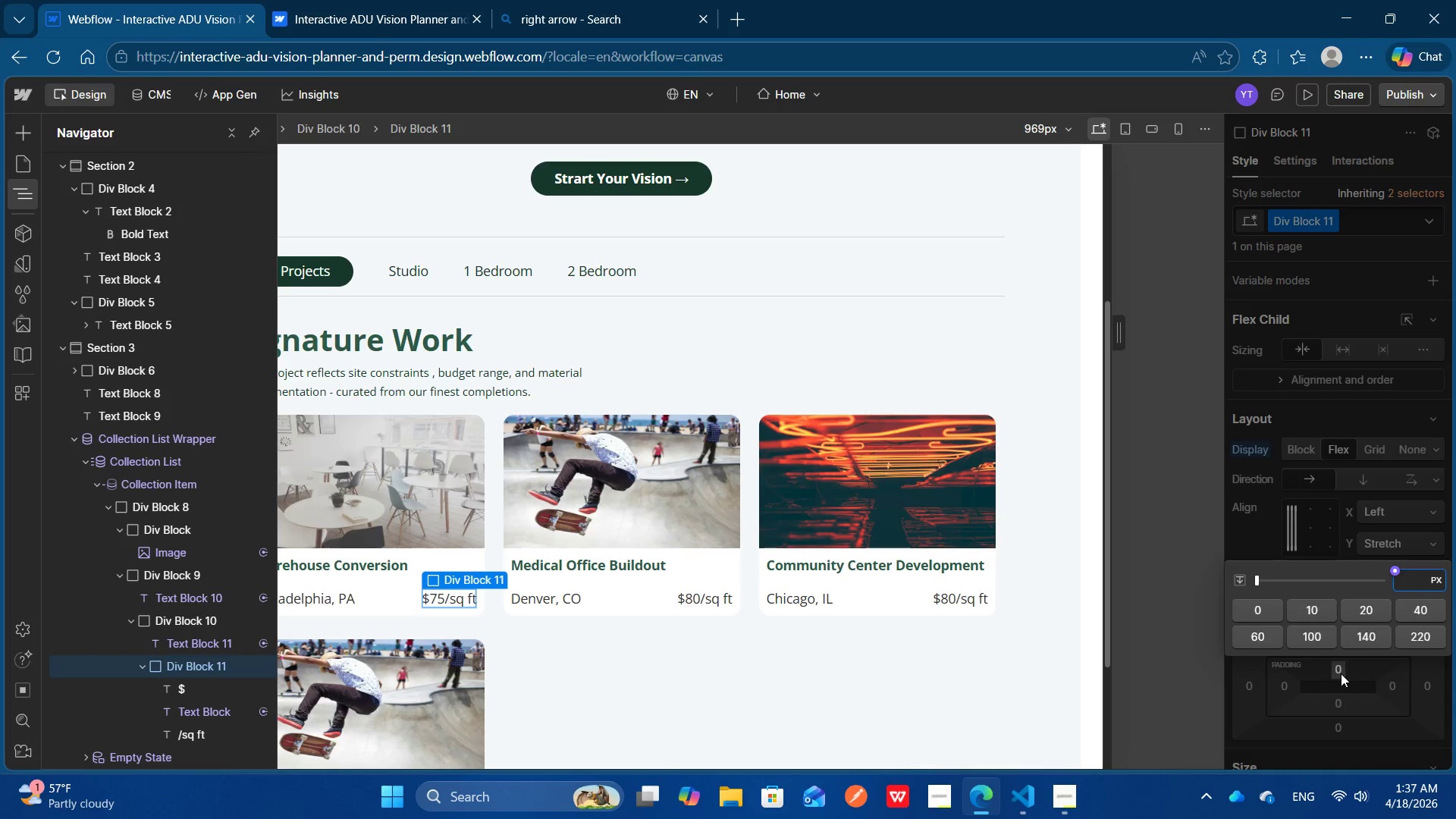 
key(Escape)
 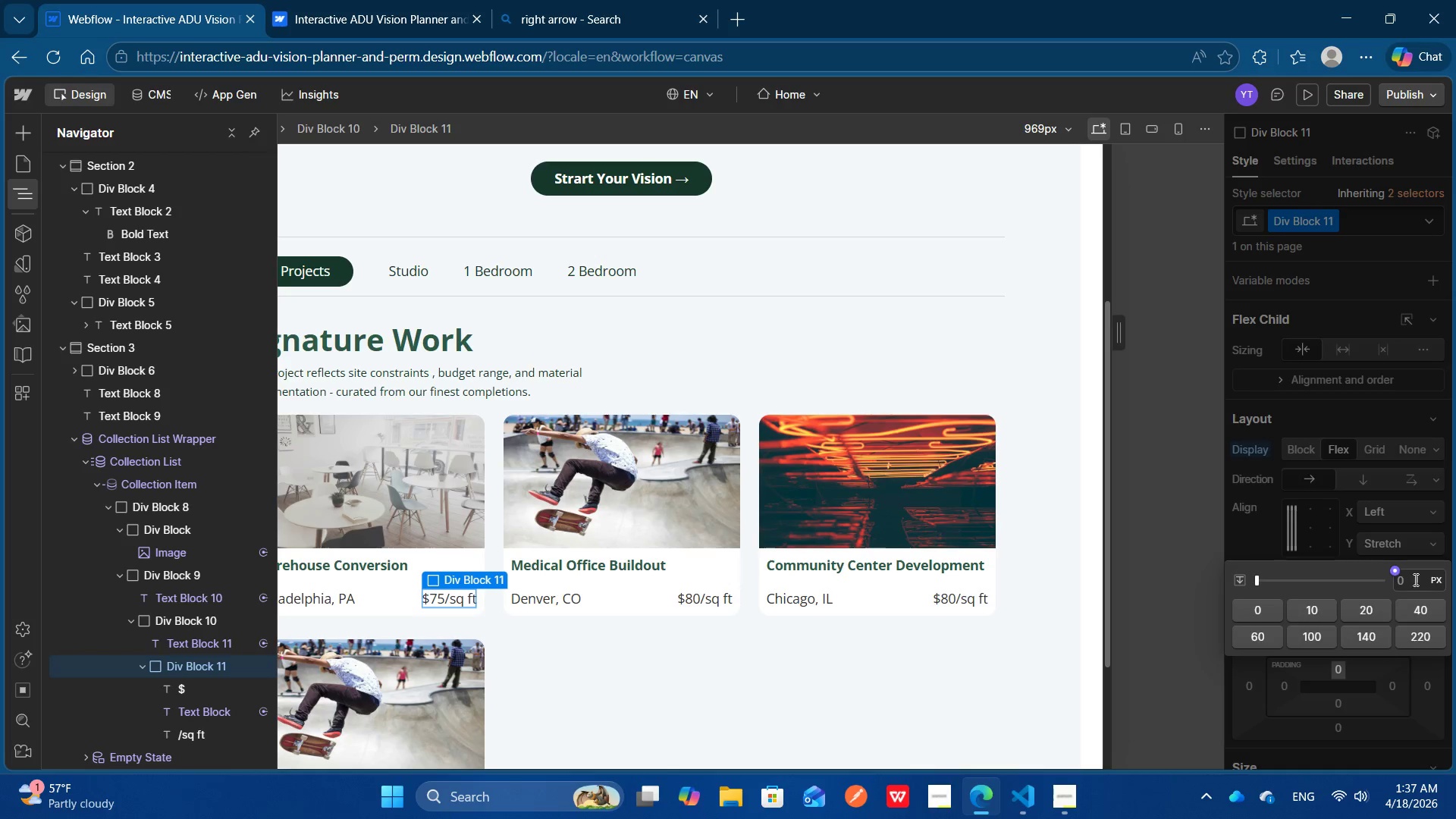 
left_click([1414, 580])
 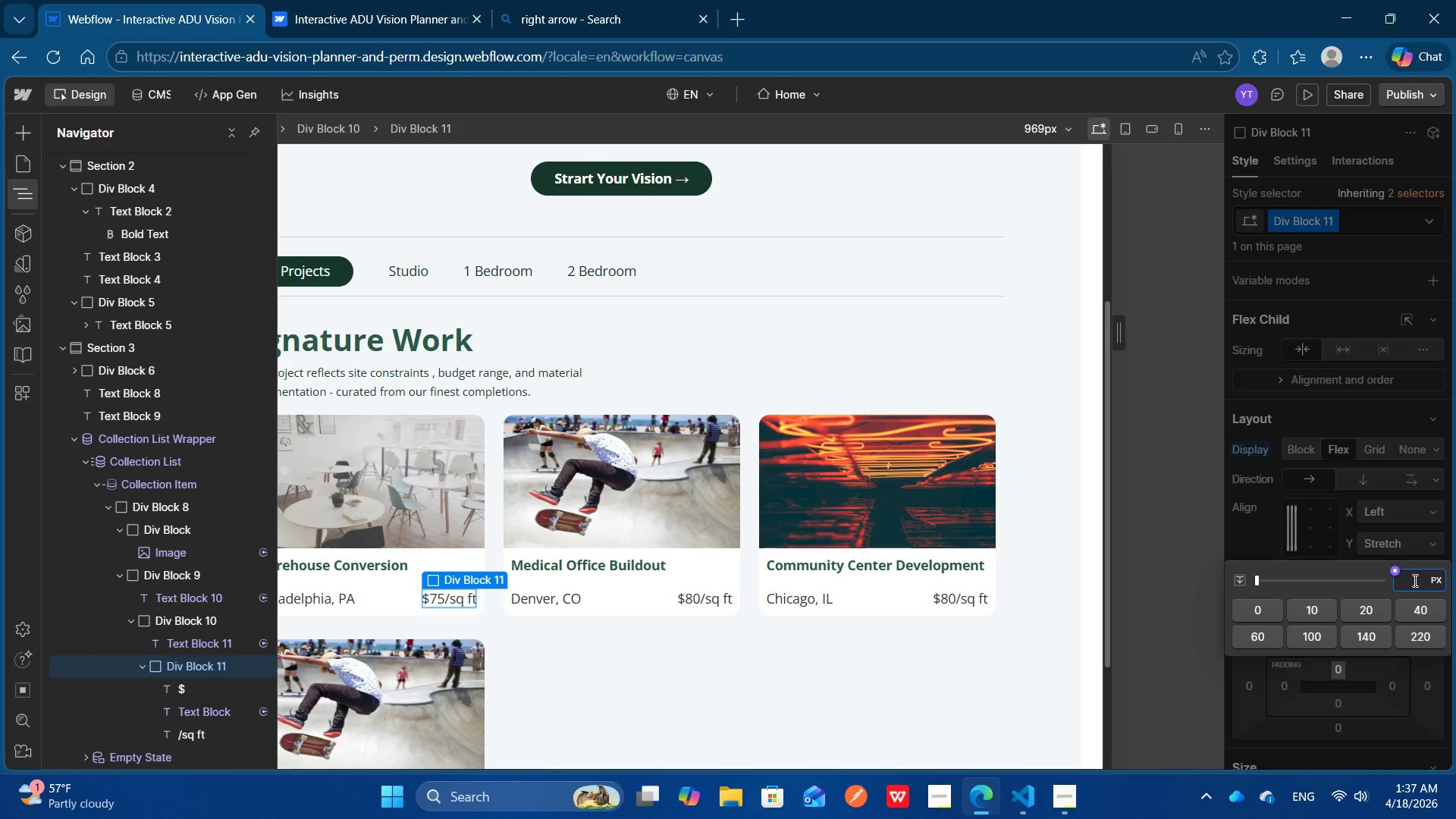 
key(8)
 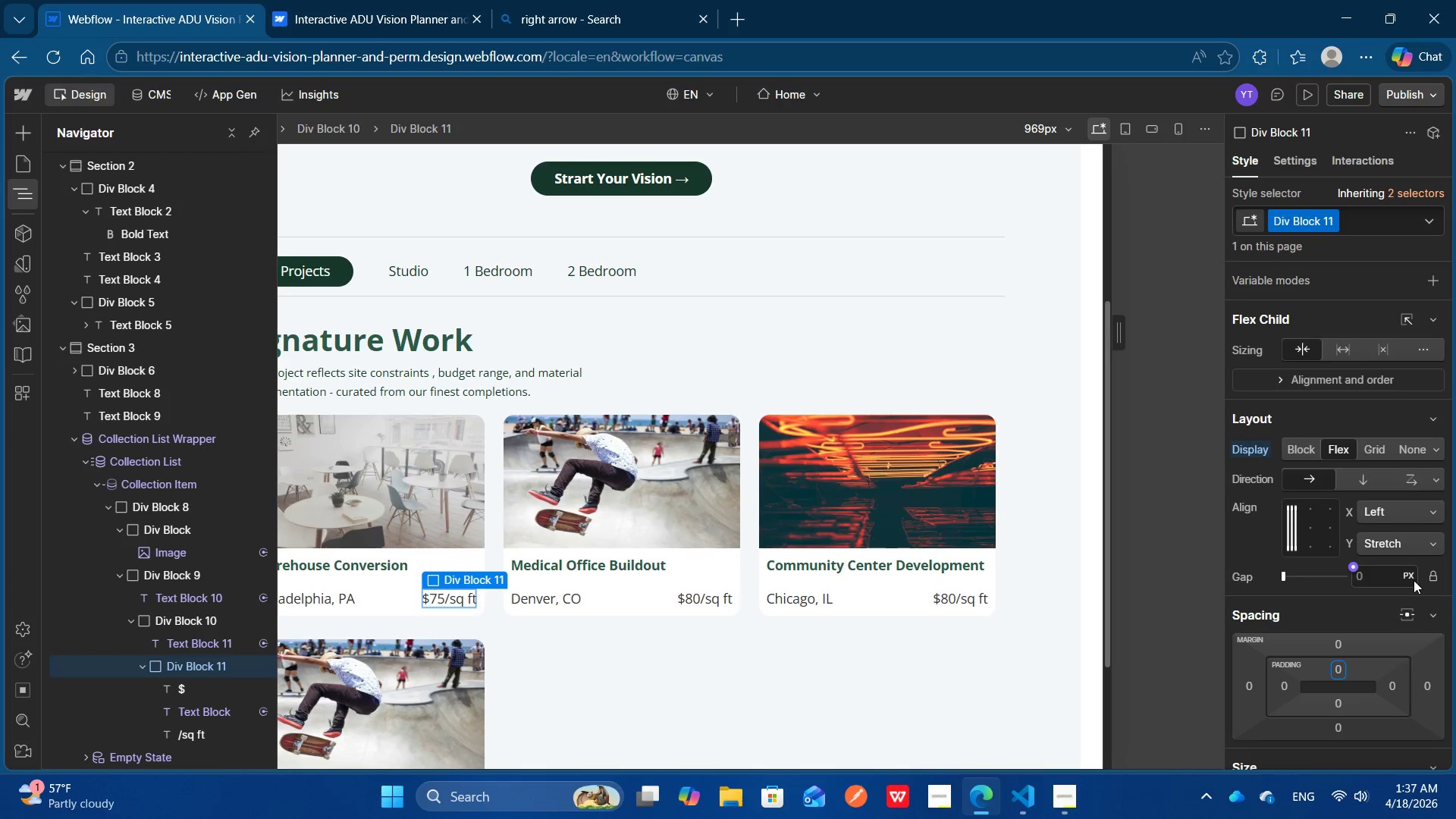 
key(Enter)
 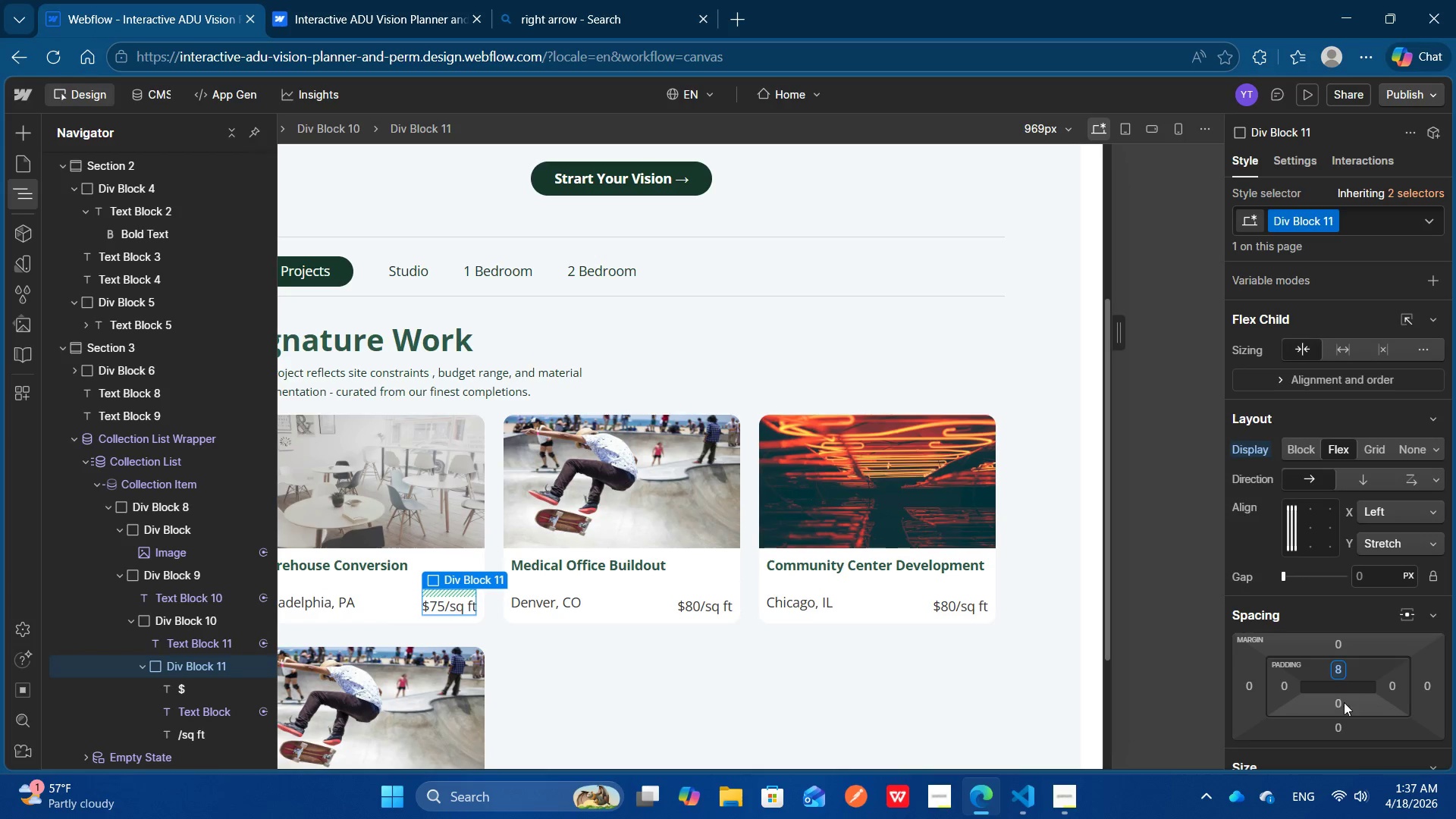 
left_click([1344, 702])
 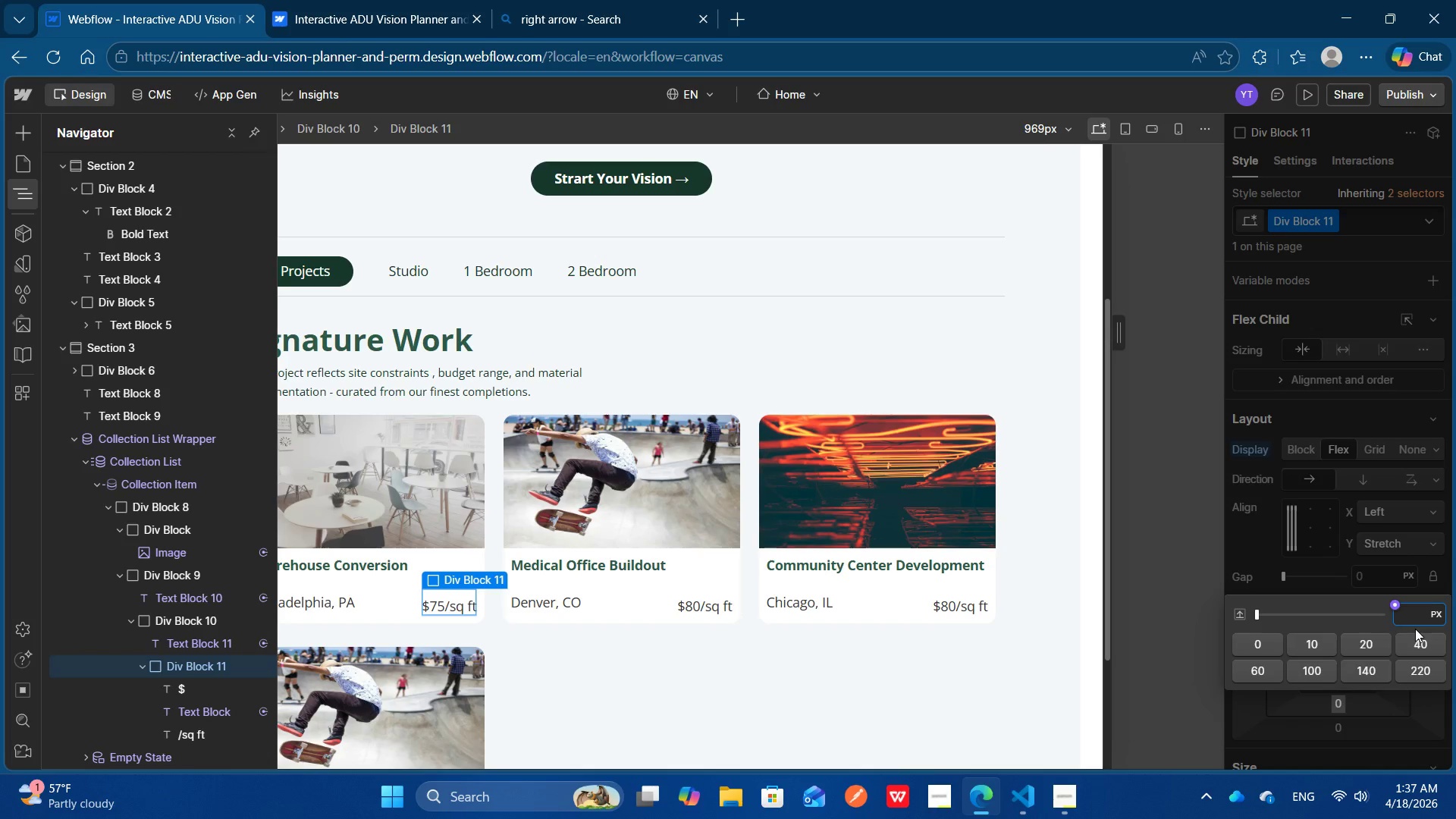 
key(8)
 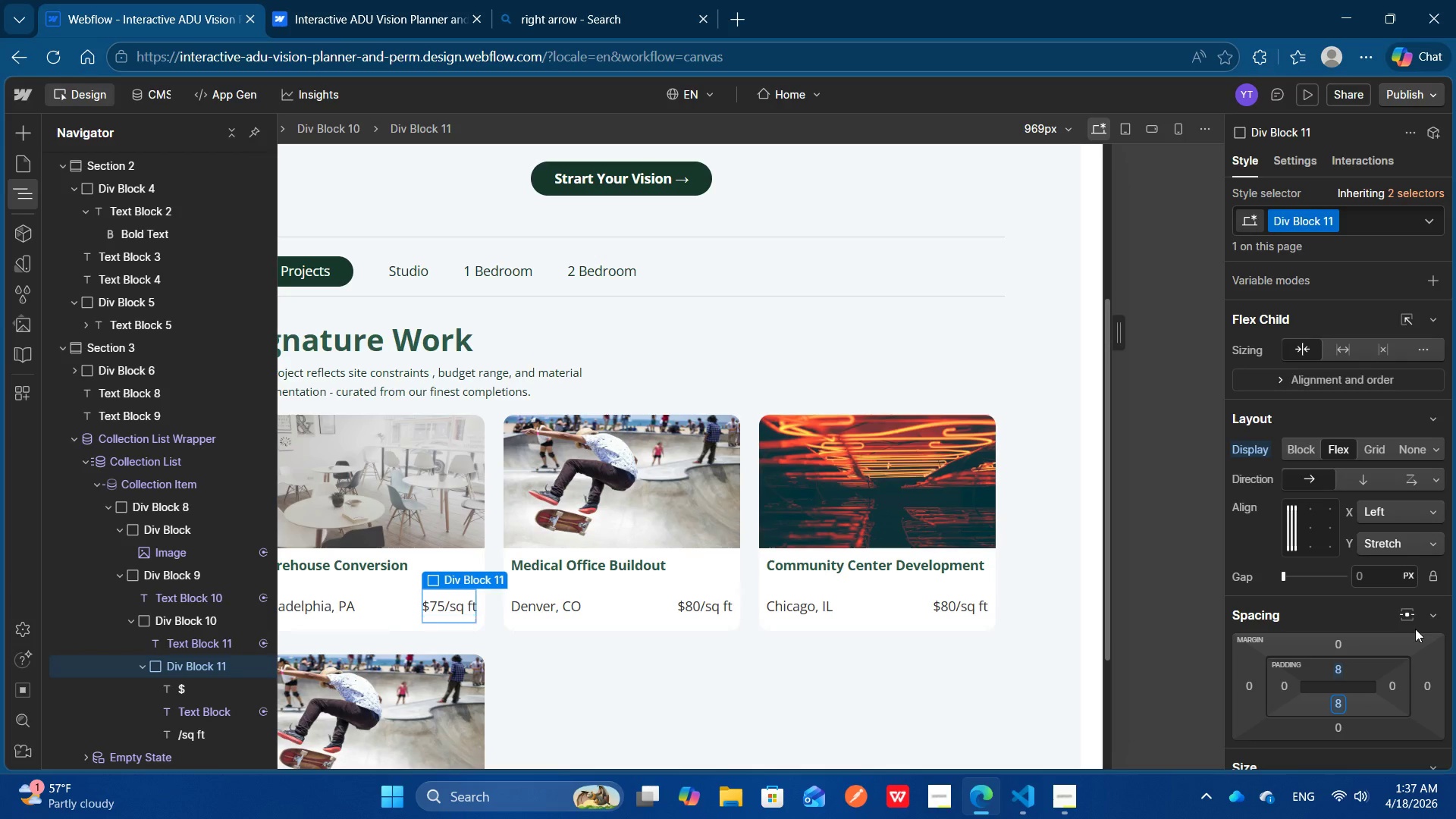 
key(Enter)
 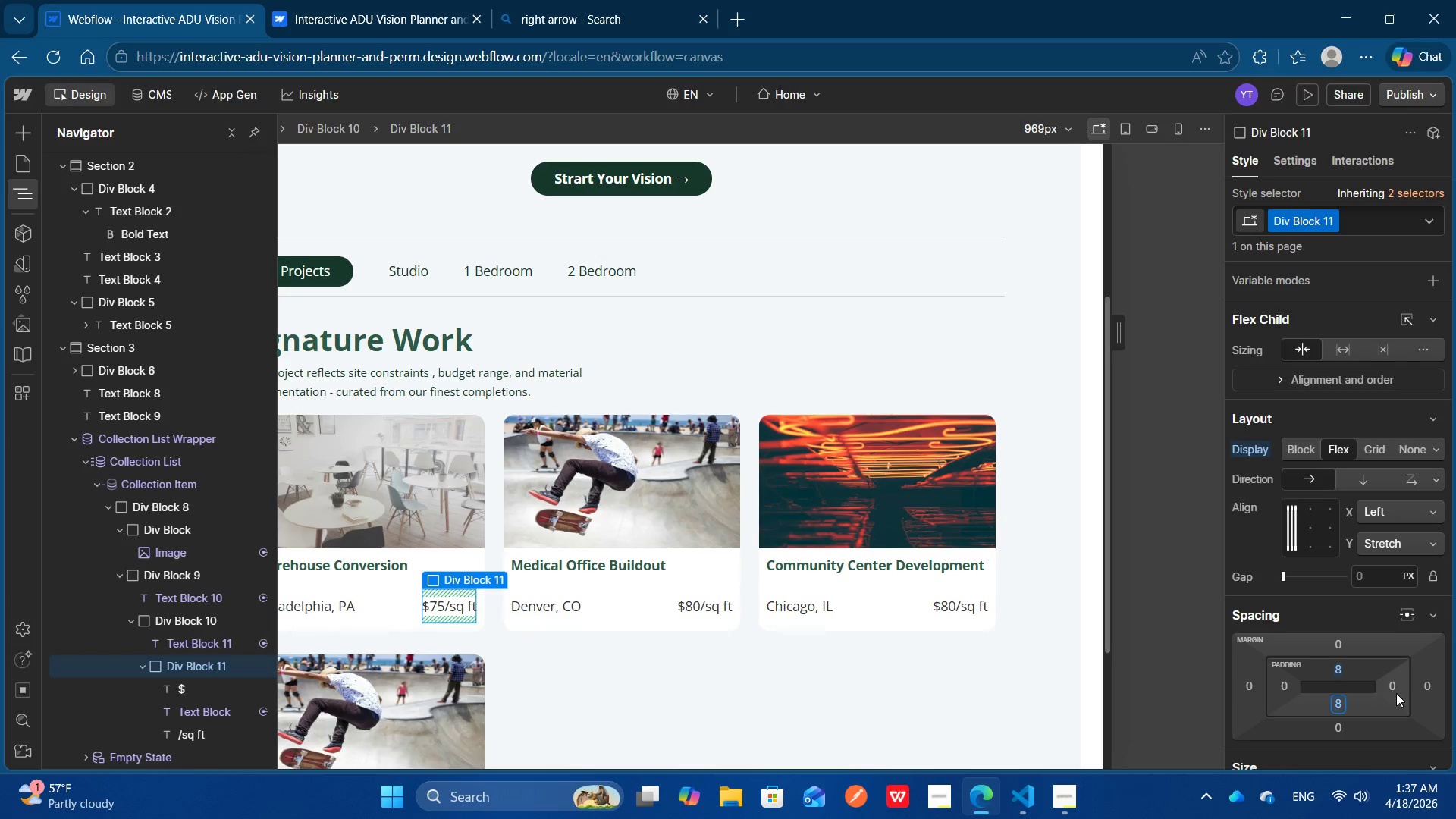 
left_click([1396, 693])
 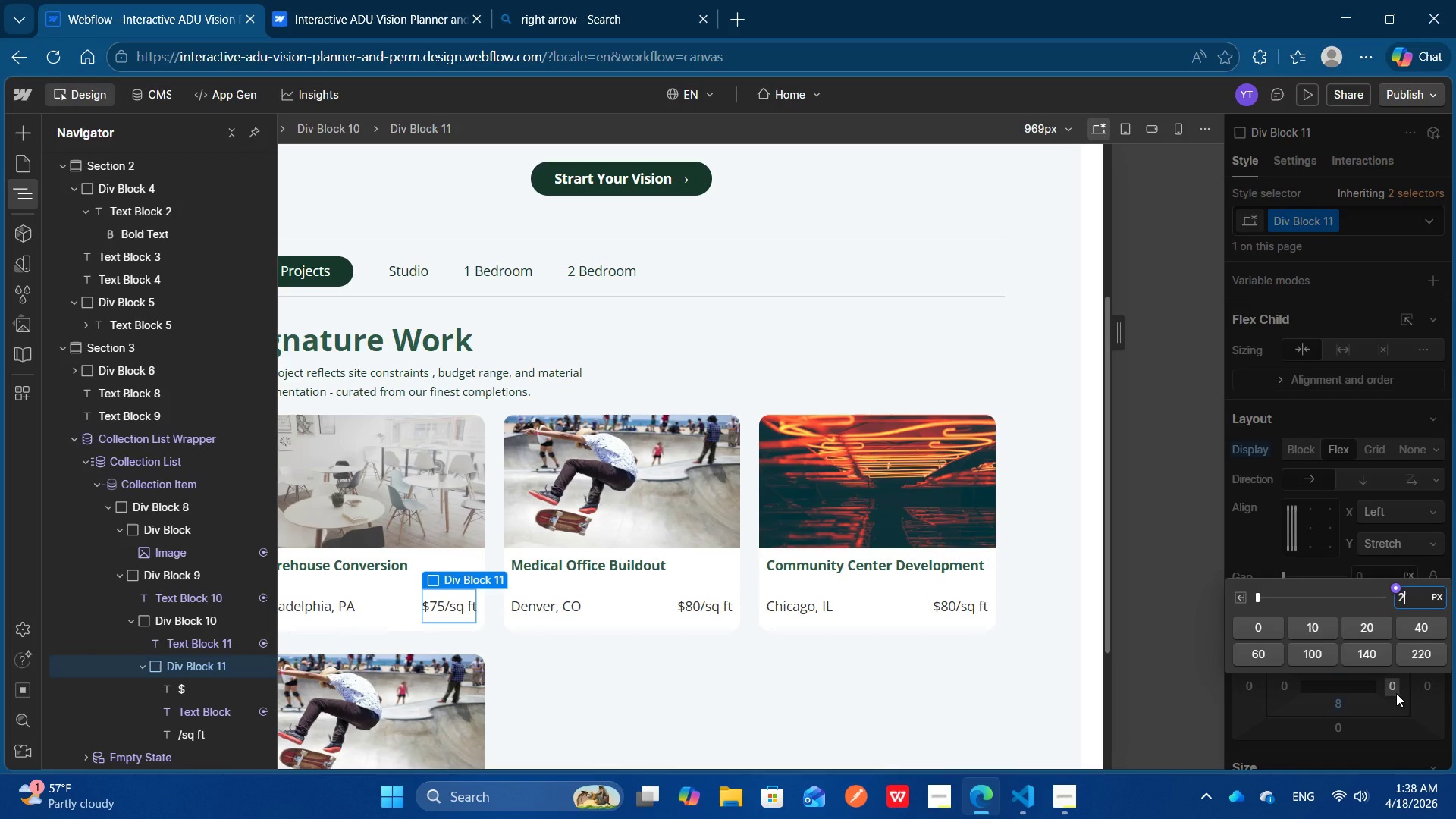 
type(20)
 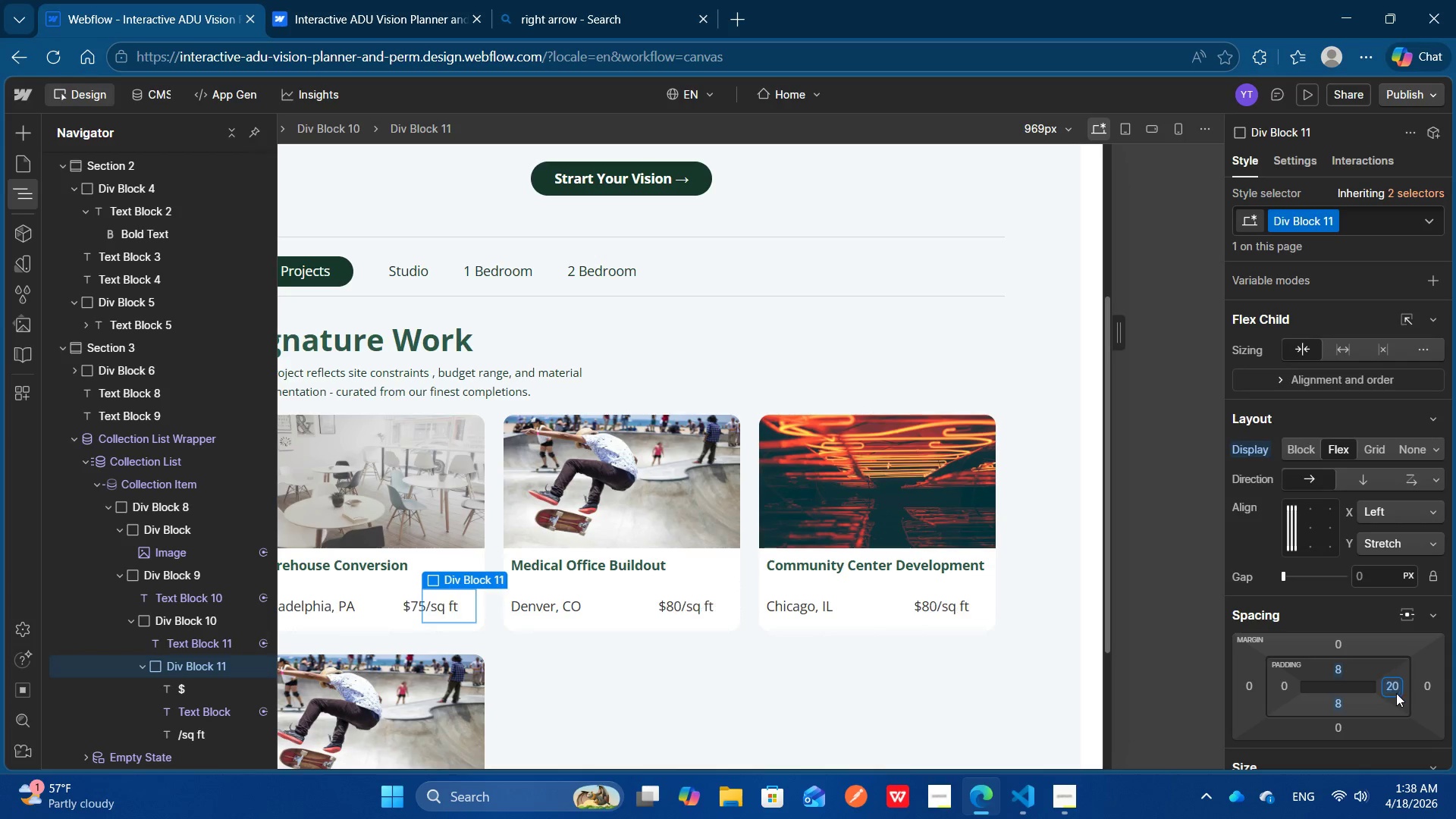 
key(Enter)
 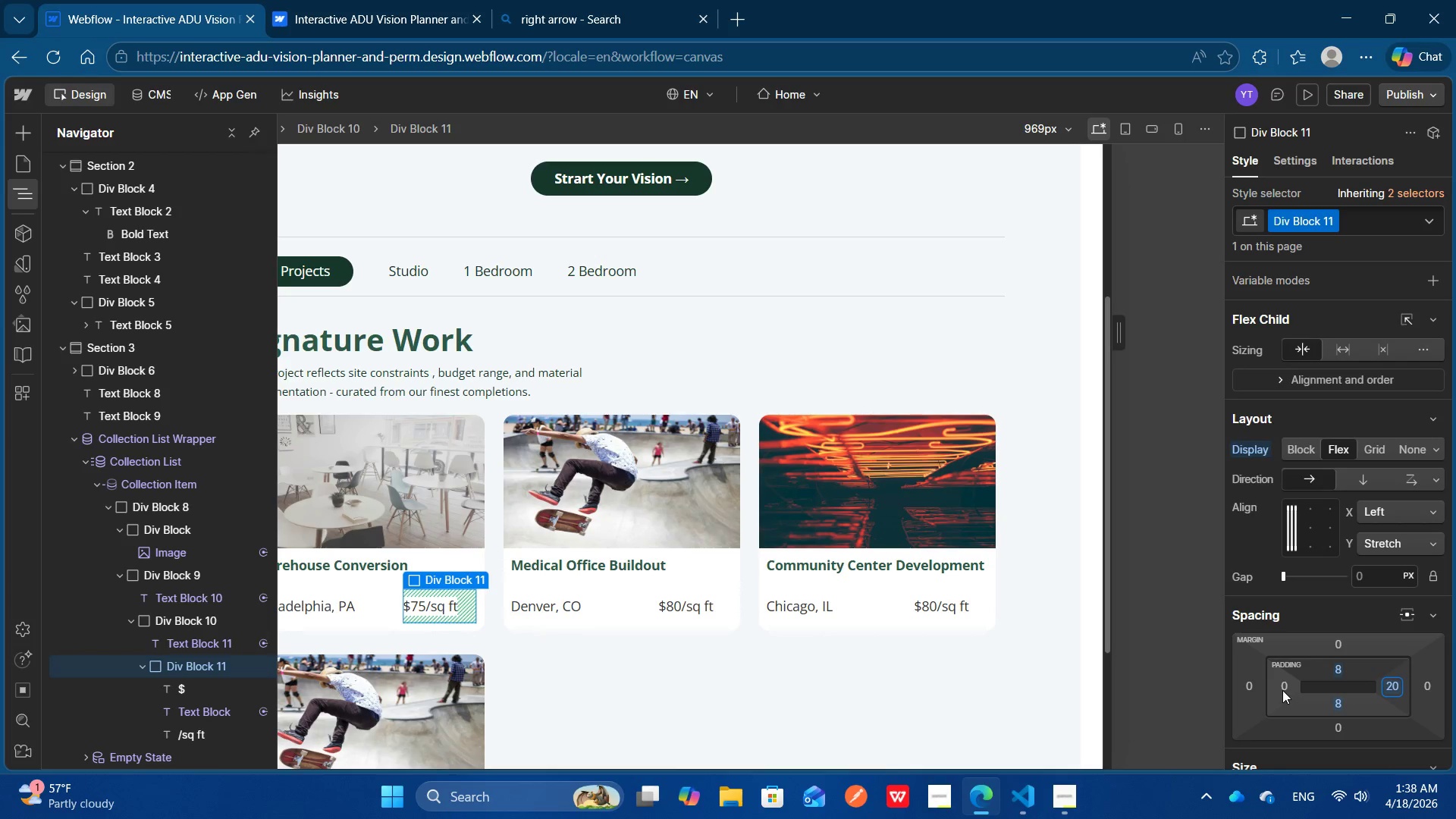 
left_click([1281, 690])
 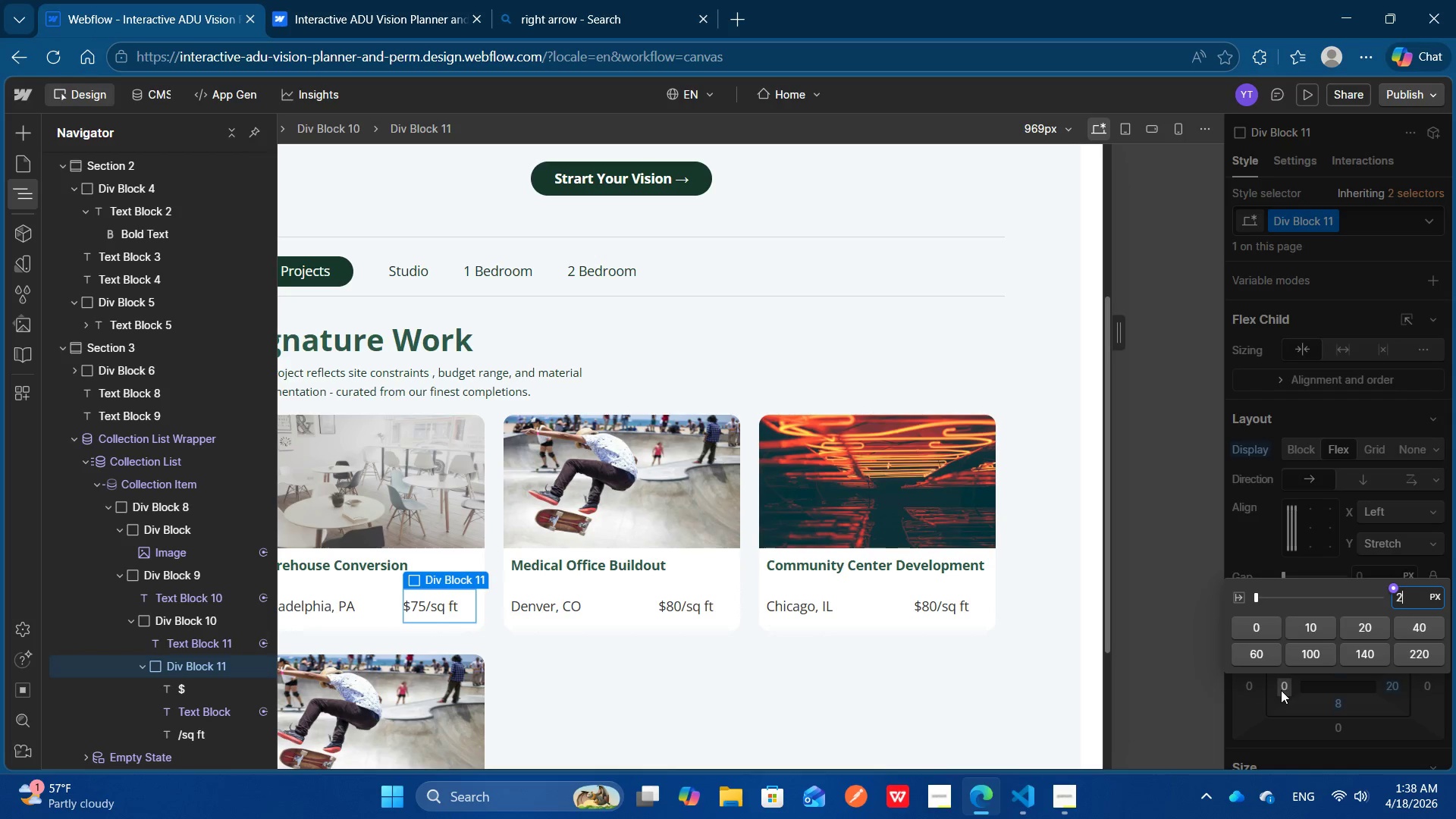 
type(20)
 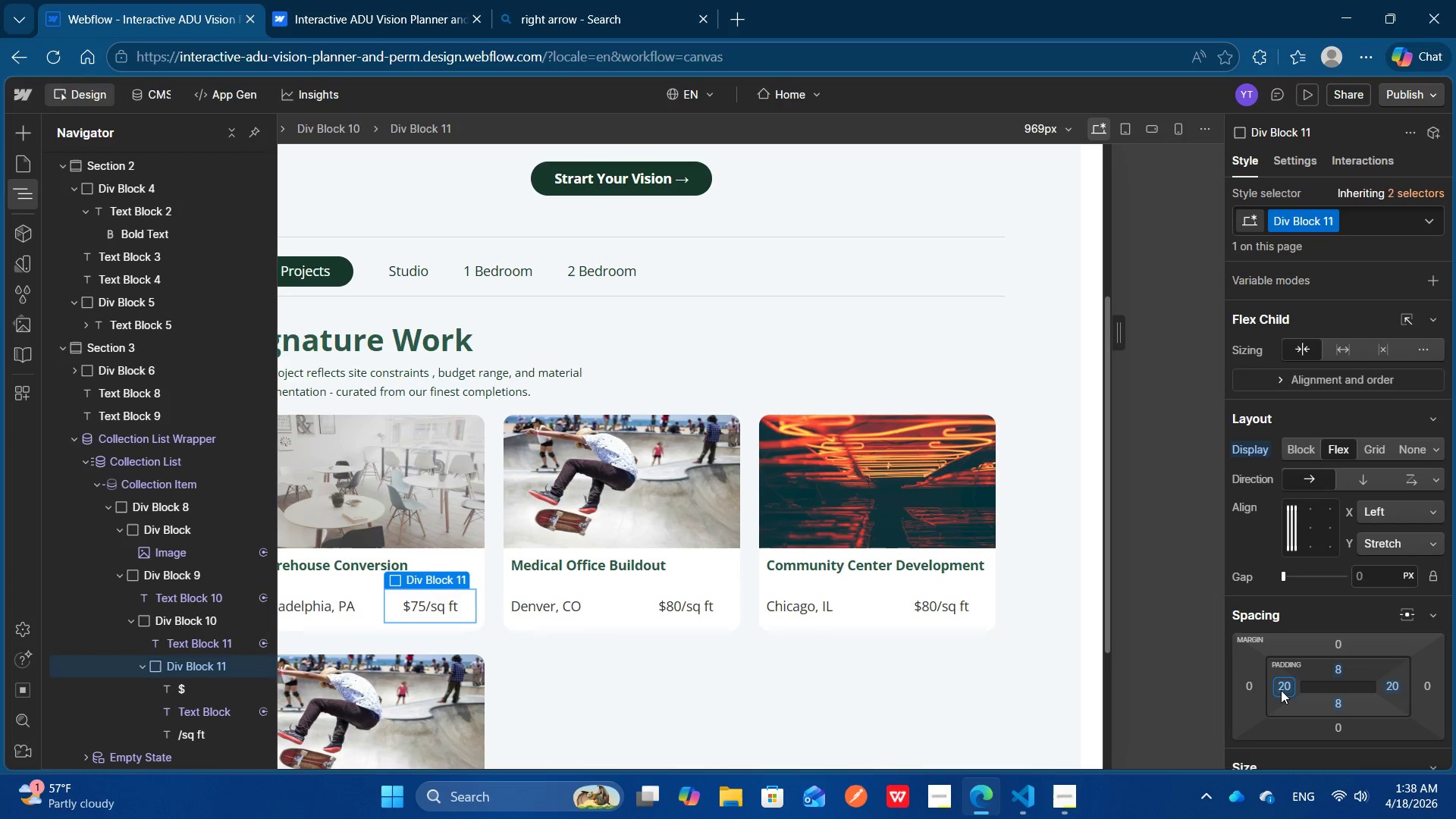 
key(Enter)
 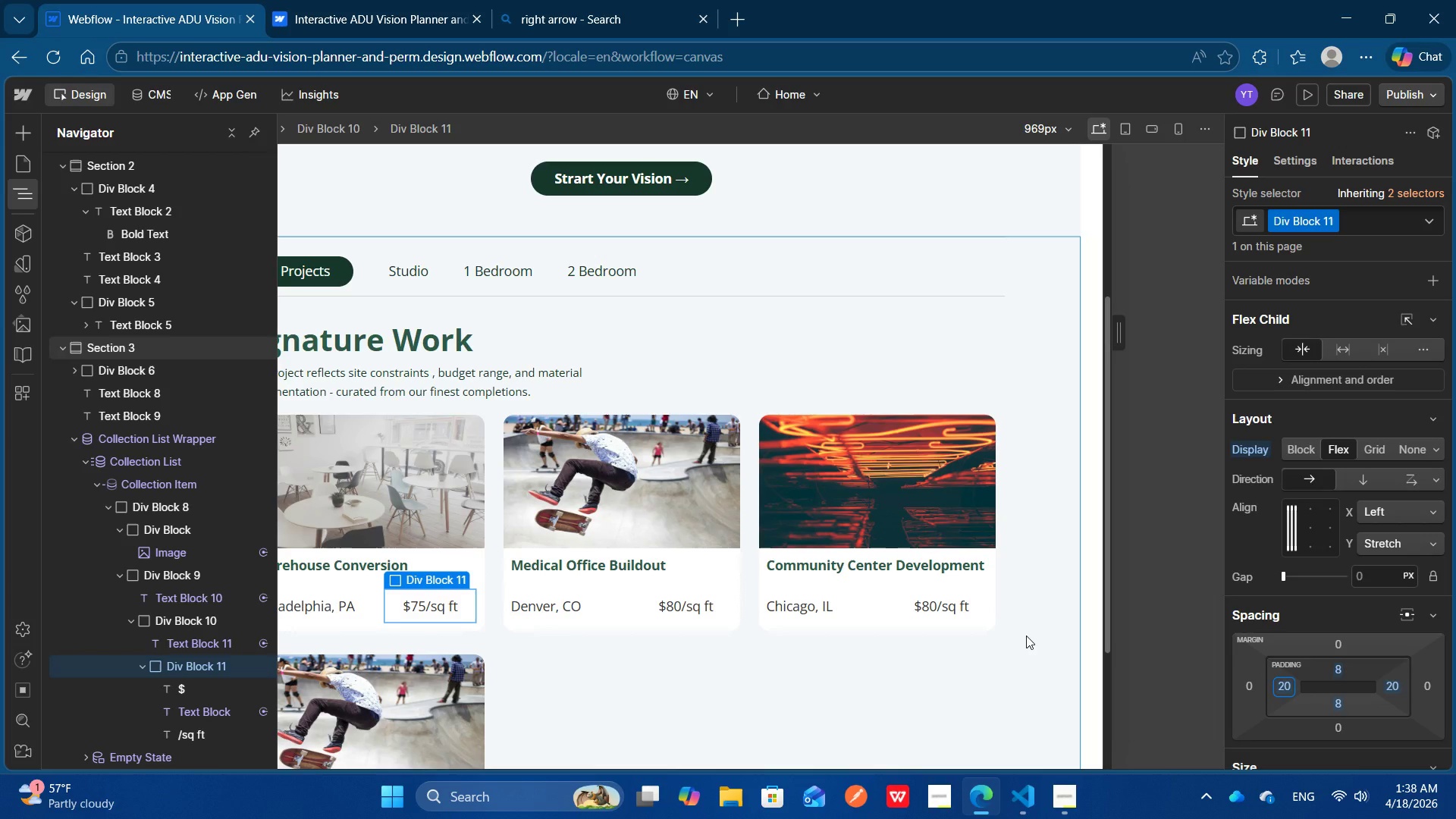 
scroll: coordinate [1026, 635], scroll_direction: none, amount: 0.0
 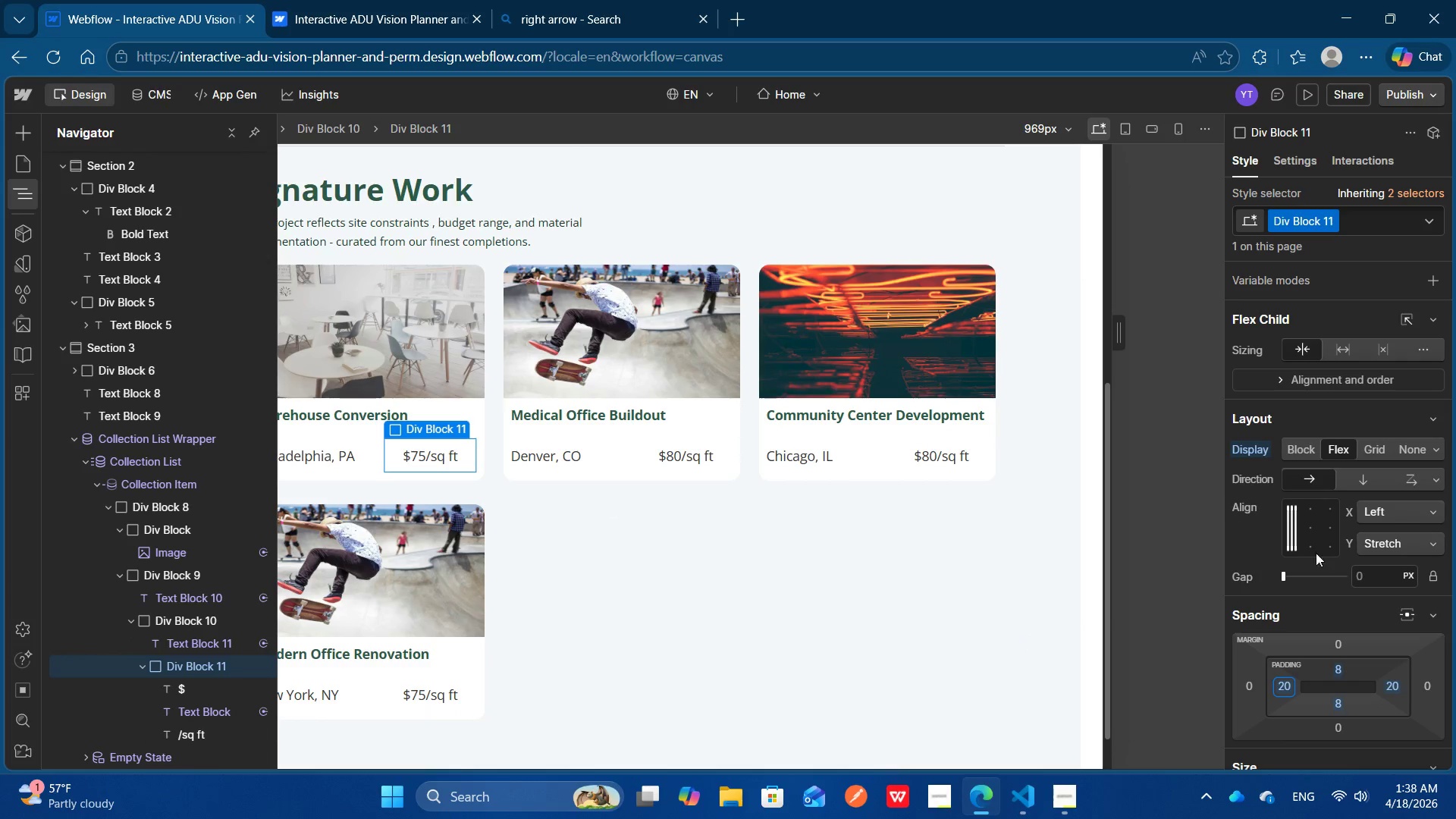 
scroll: coordinate [1365, 587], scroll_direction: down, amount: 2.0
 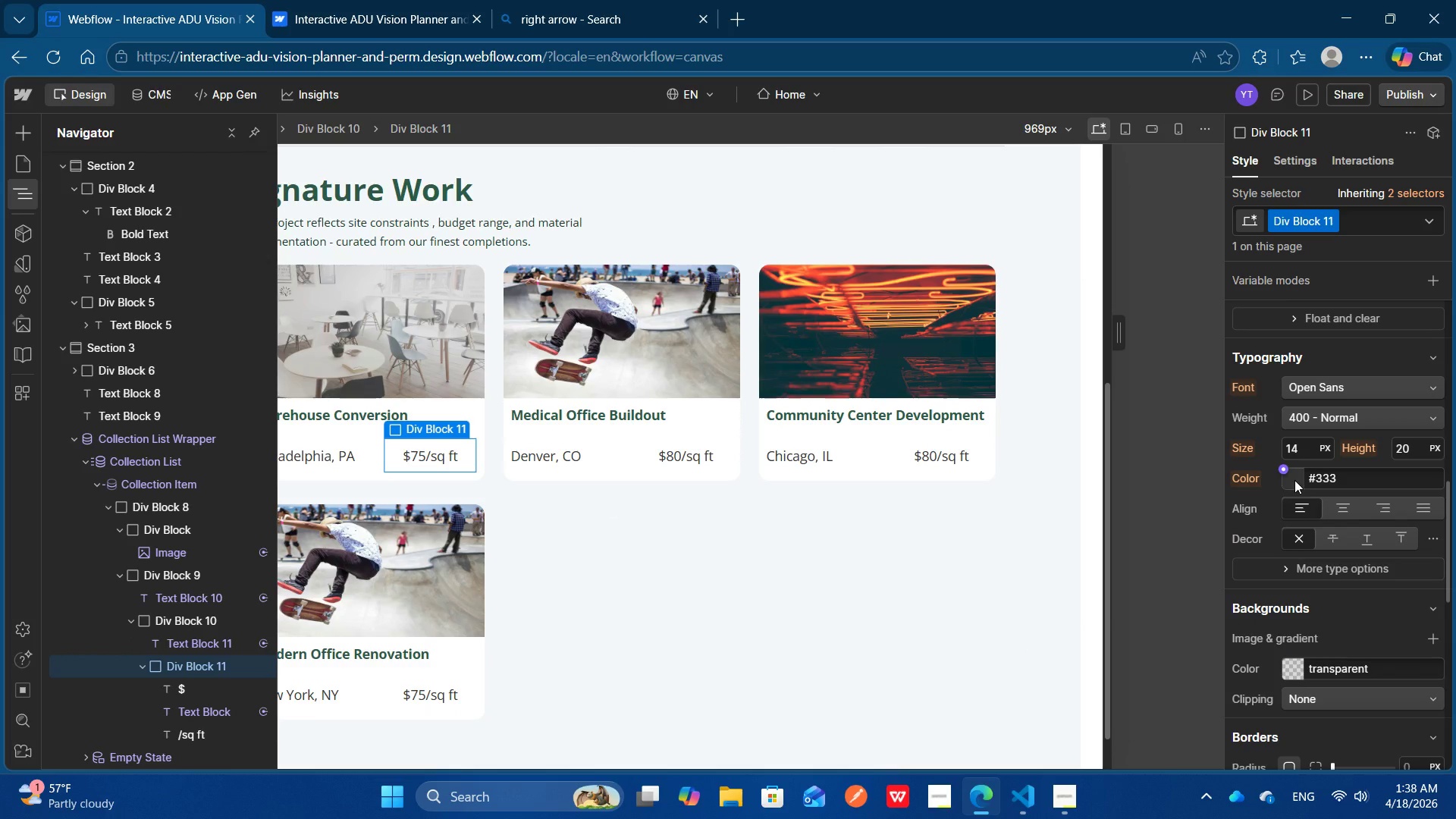 
left_click([1294, 480])
 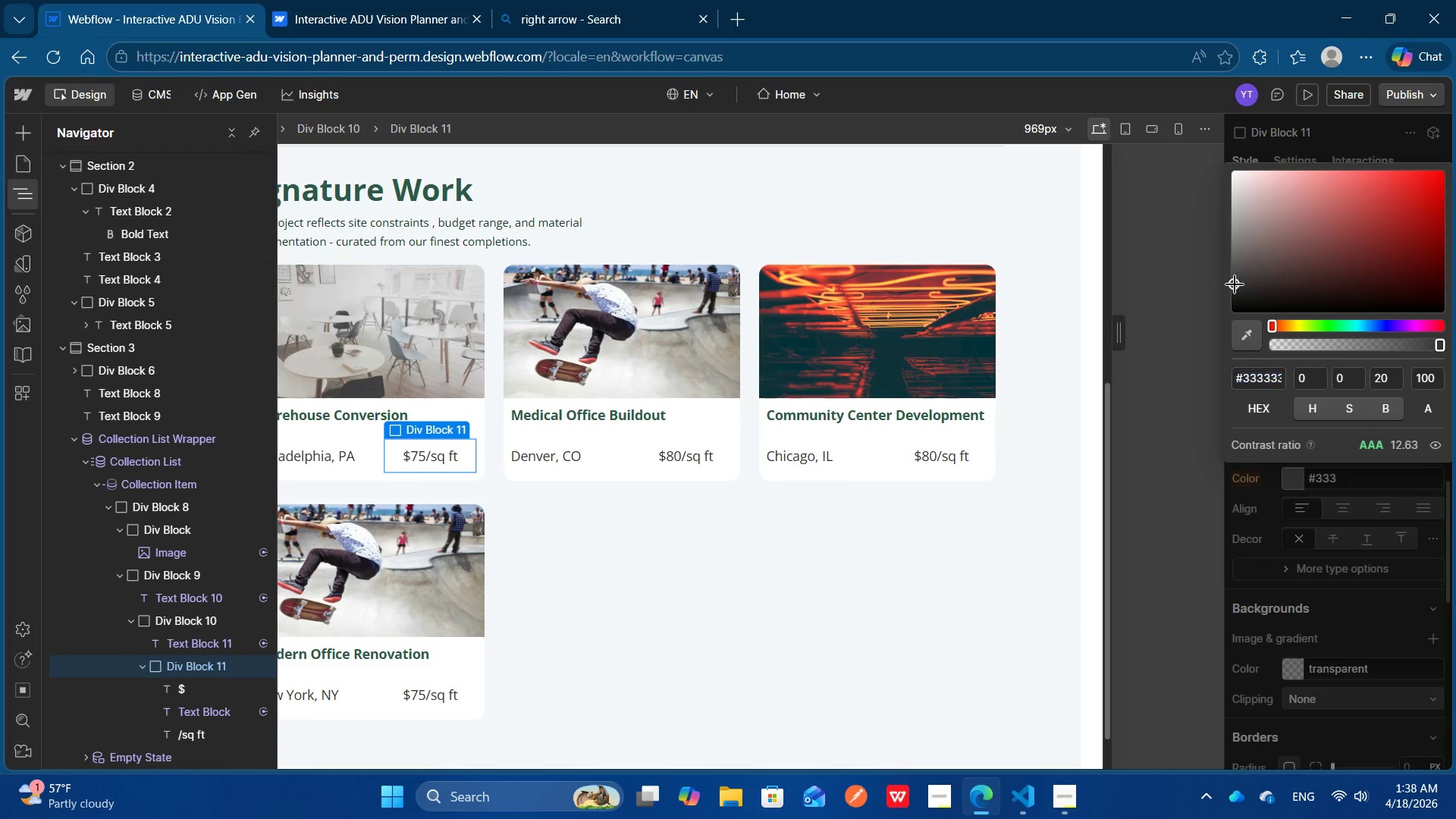 
left_click_drag(start_coordinate=[1235, 284], to_coordinate=[1220, 150])
 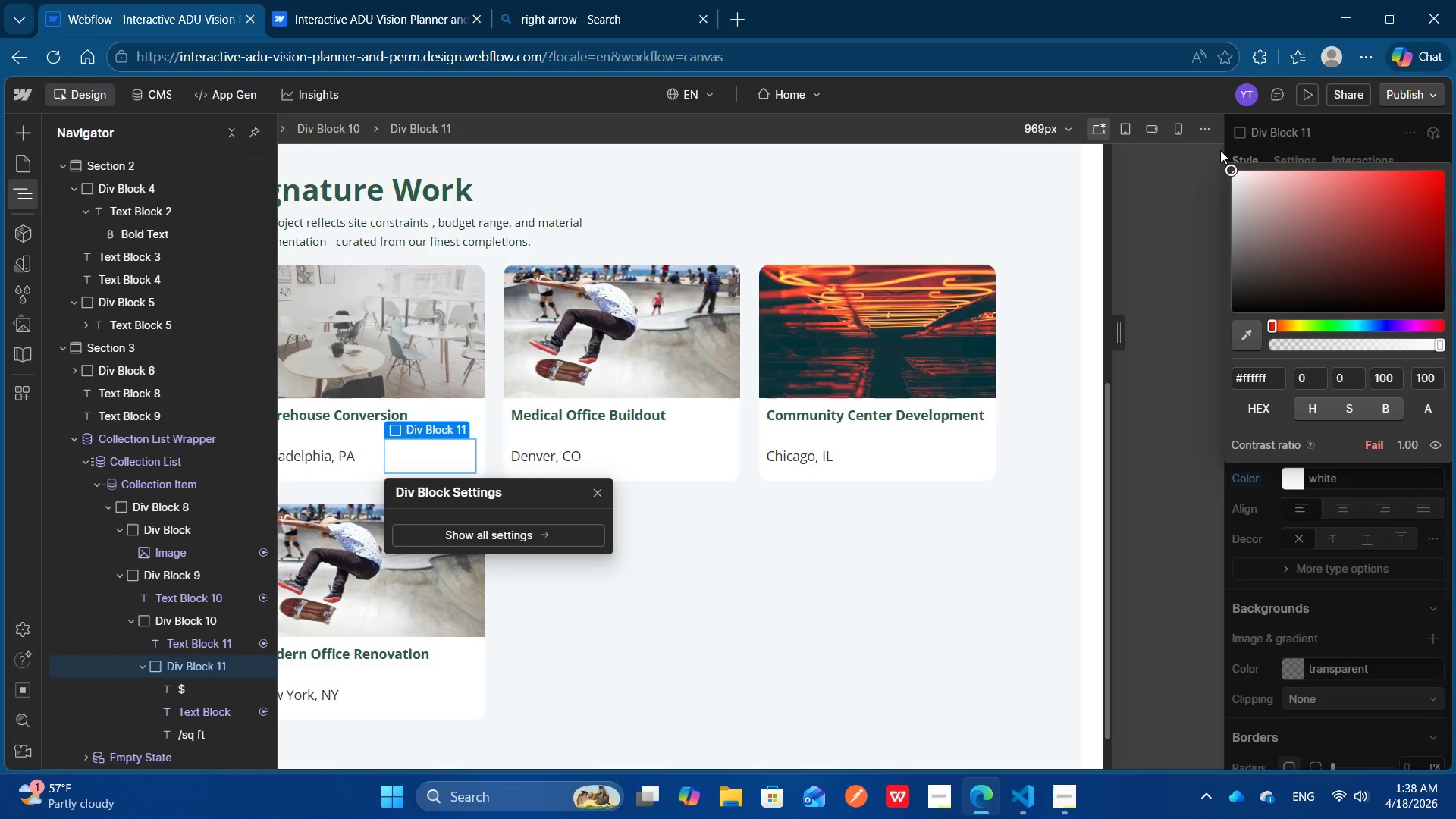 
key(Enter)
 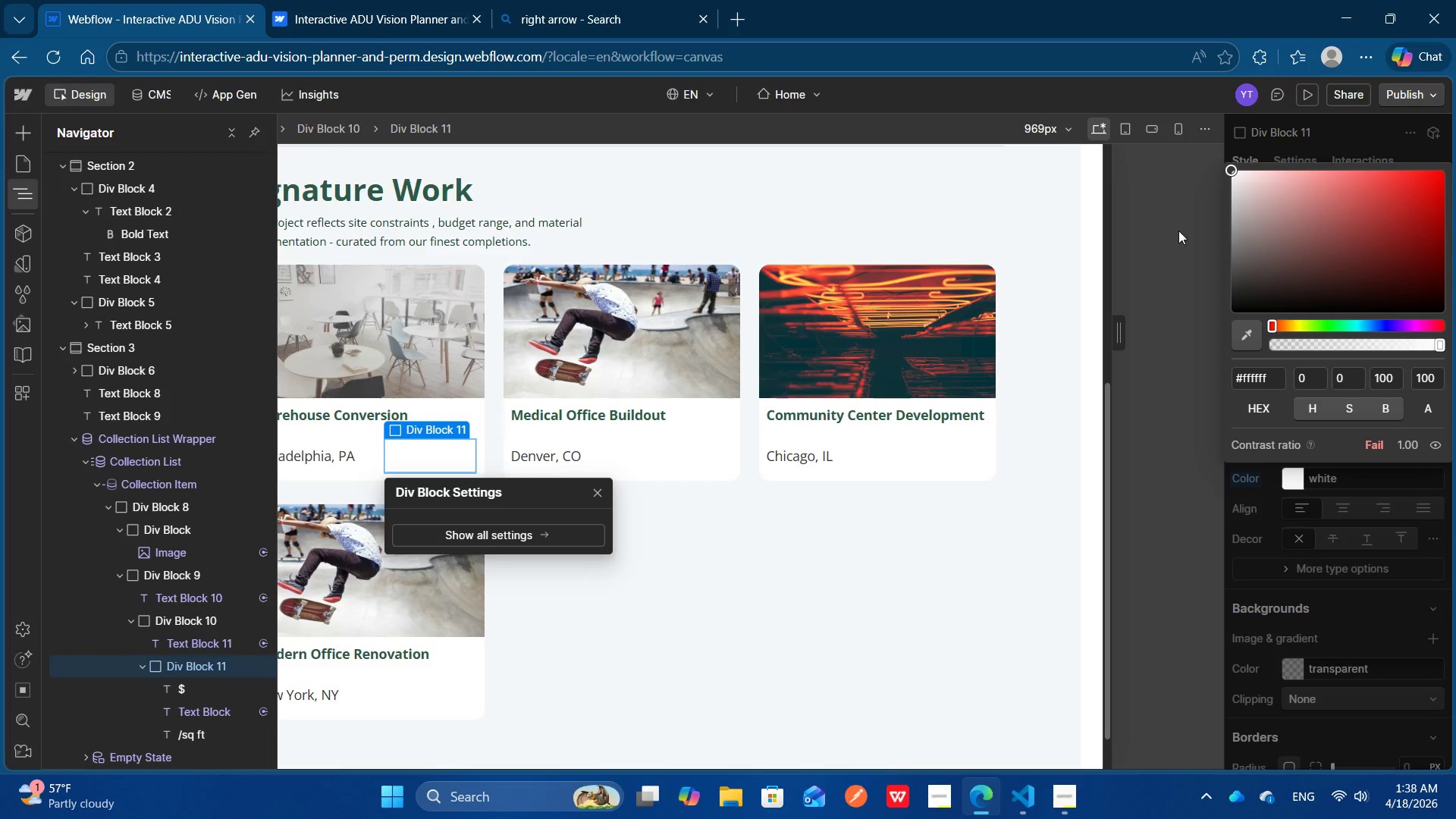 
left_click([1177, 231])
 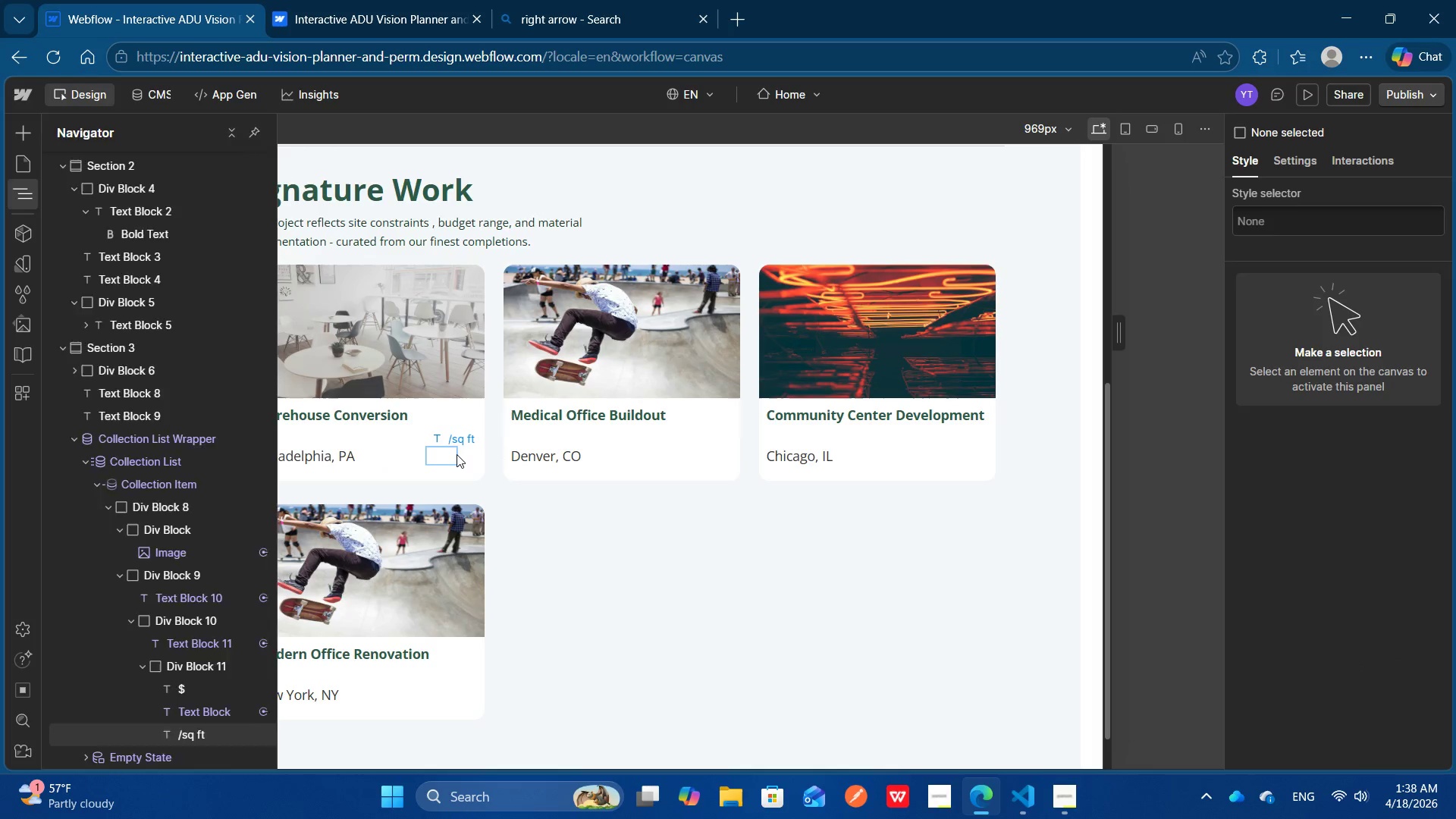 
left_click([457, 454])
 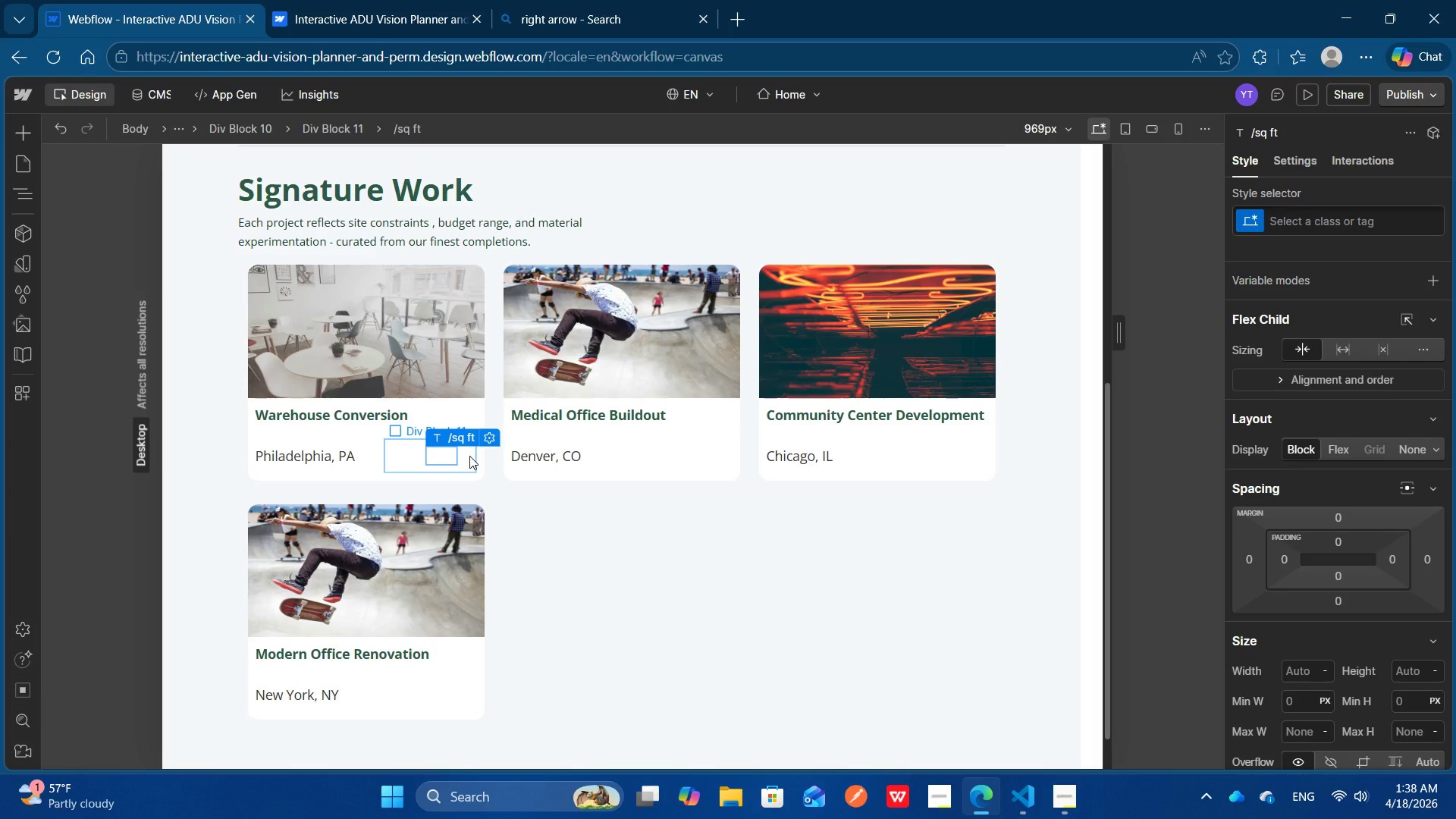 
left_click([469, 456])
 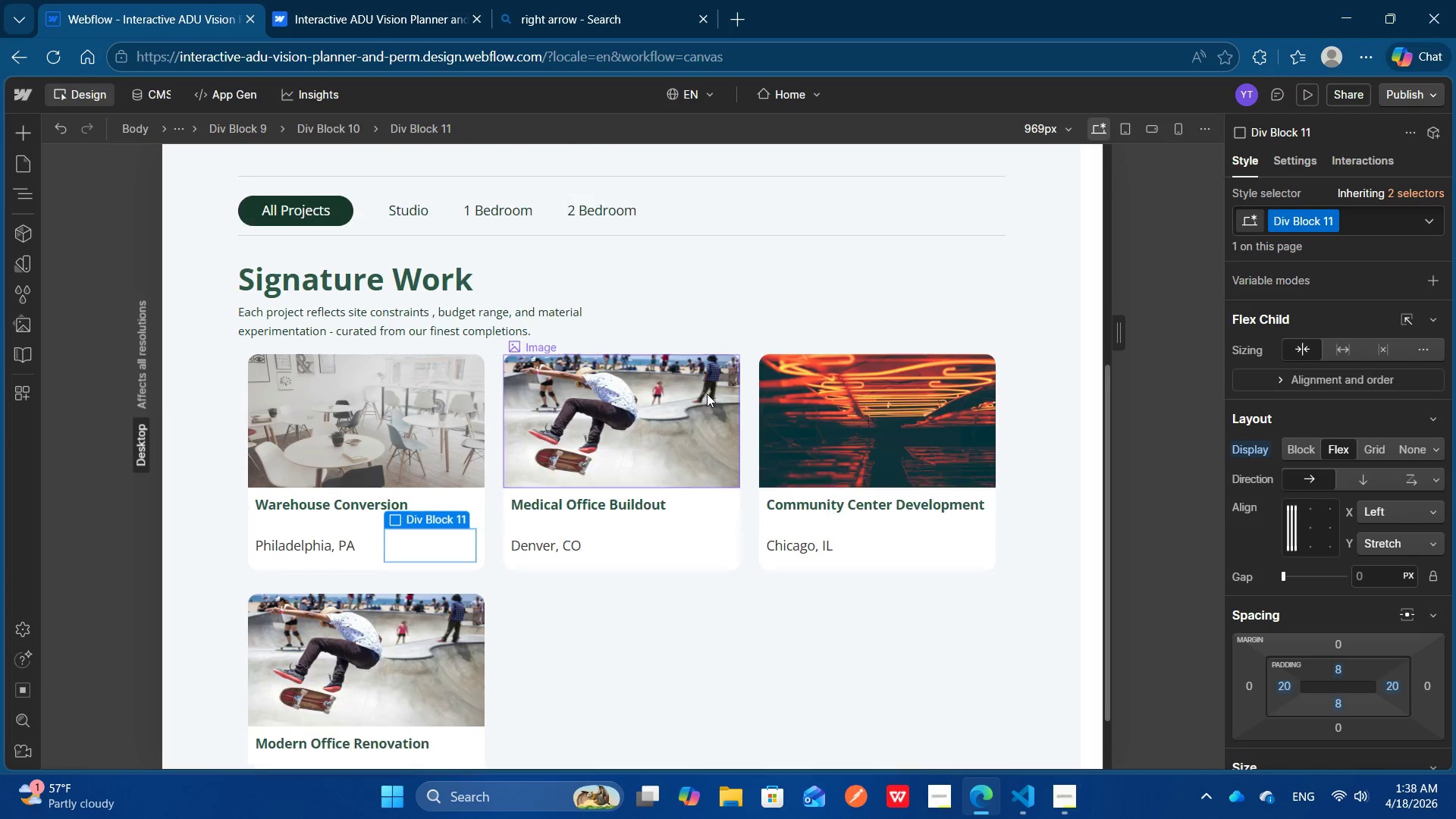 
scroll: coordinate [707, 394], scroll_direction: none, amount: 0.0
 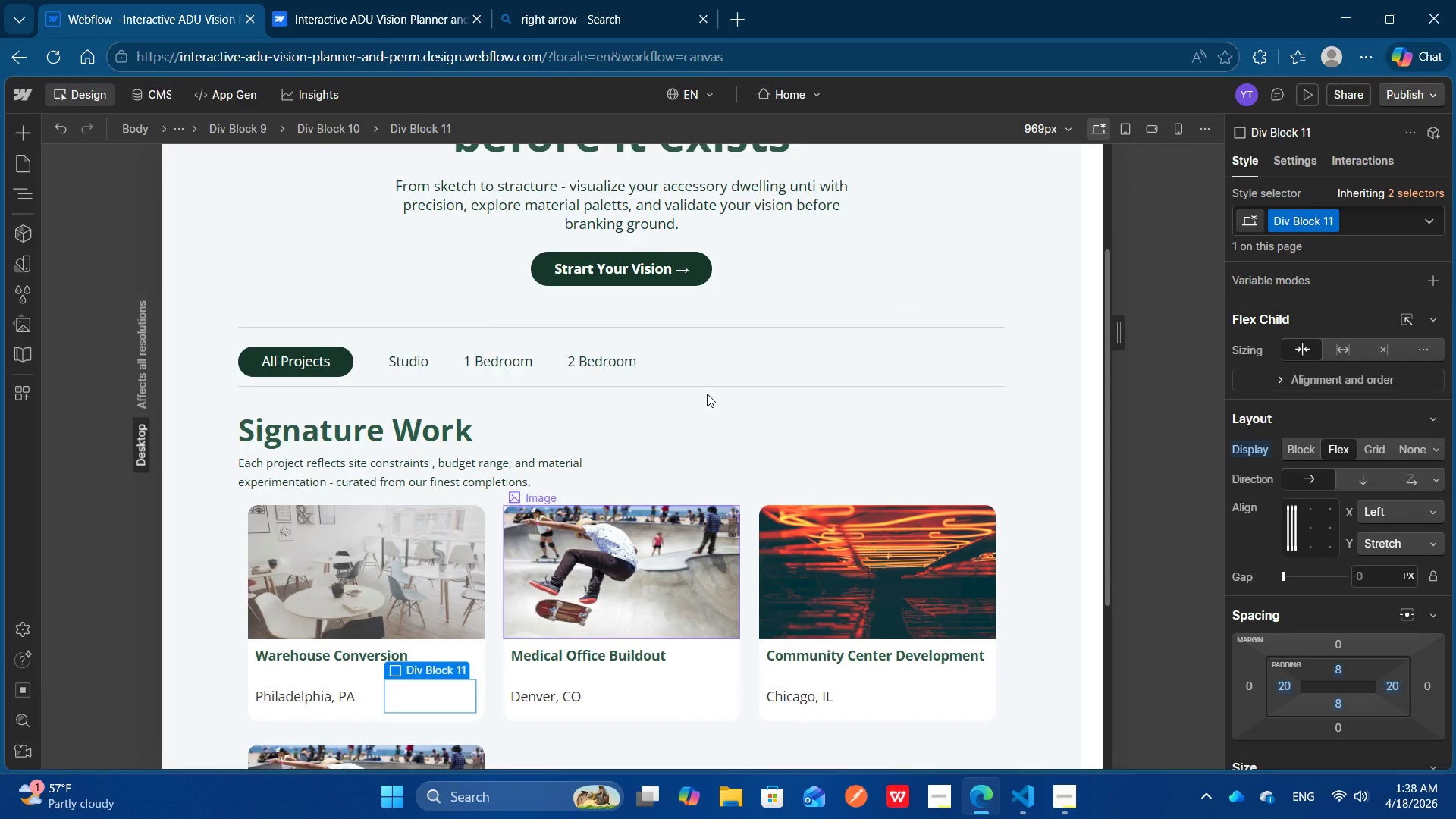 
scroll: coordinate [707, 394], scroll_direction: up, amount: 1.0
 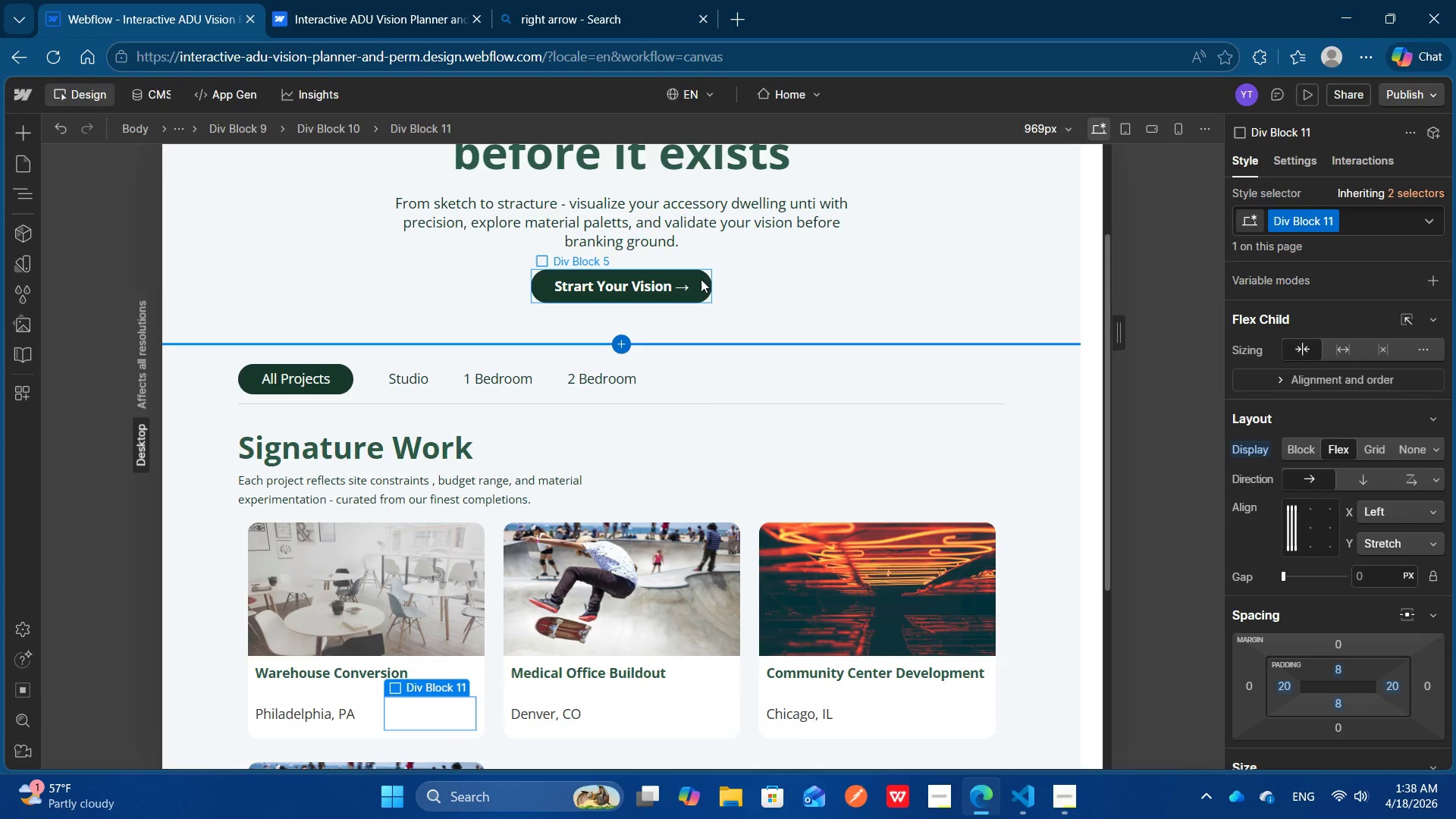 
left_click([701, 279])
 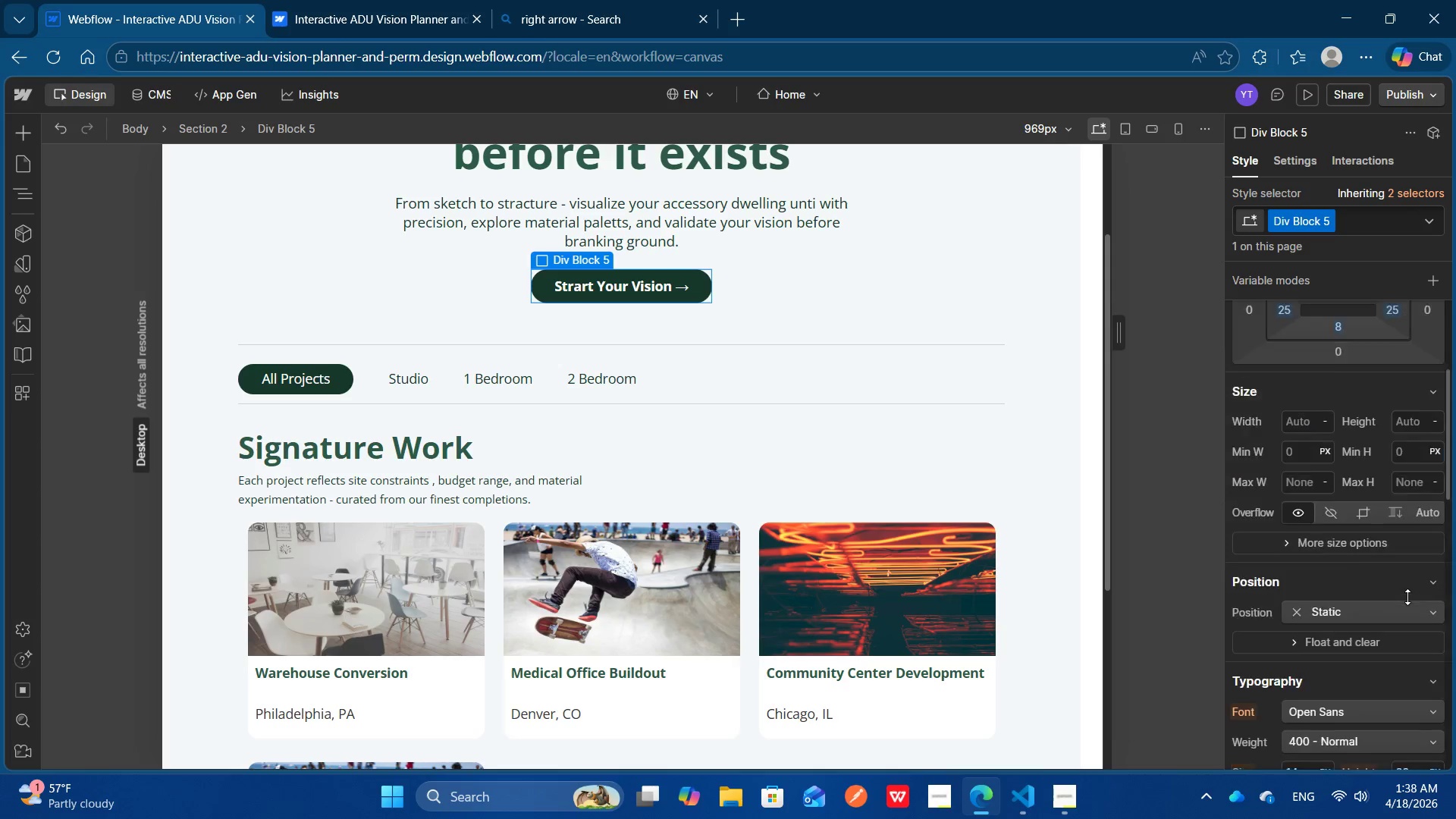 
scroll: coordinate [1407, 597], scroll_direction: down, amount: 1.0
 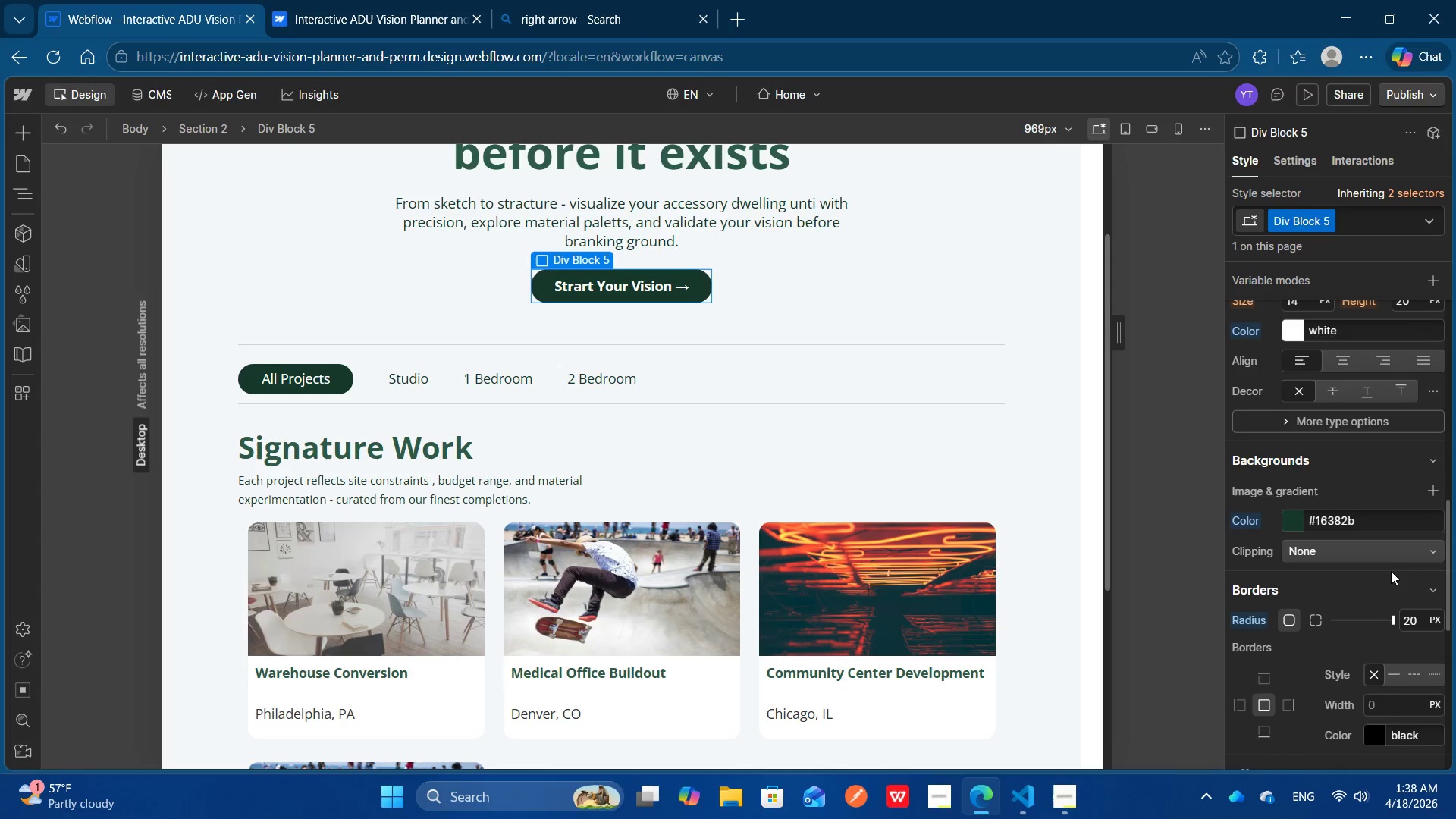 
scroll: coordinate [1391, 571], scroll_direction: none, amount: 0.0
 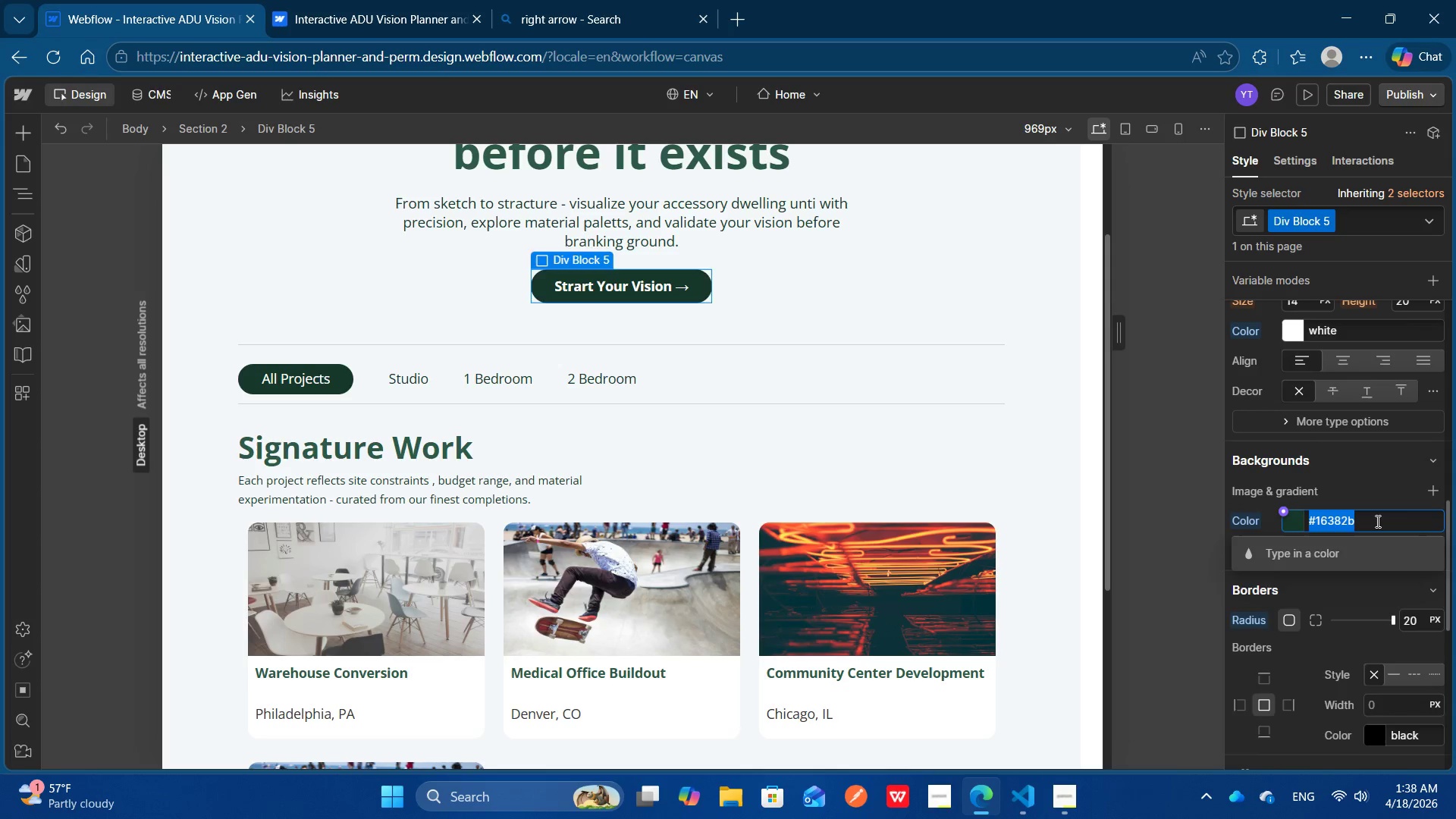 
left_click([1376, 521])
 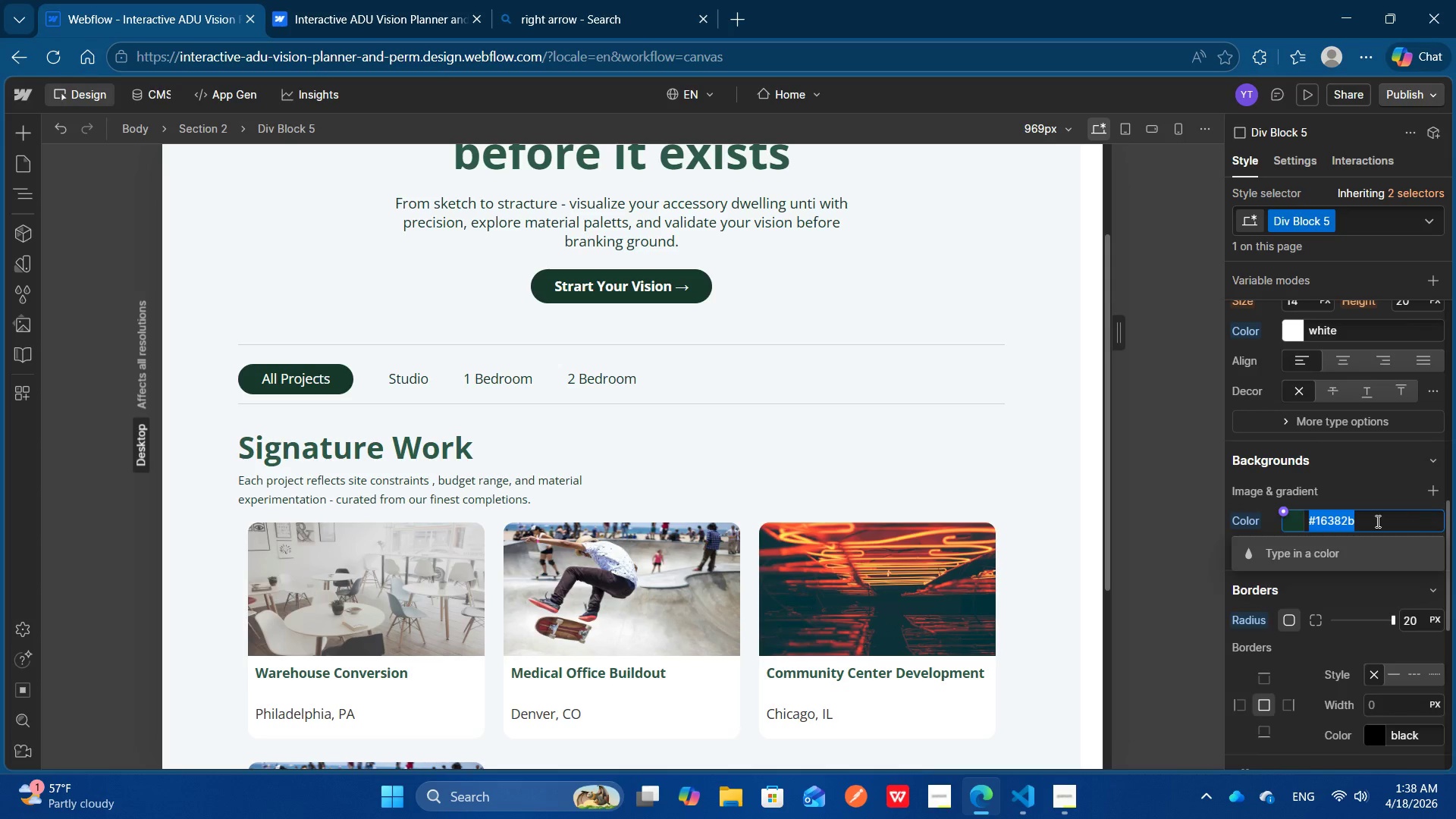 
key(Control+C)
 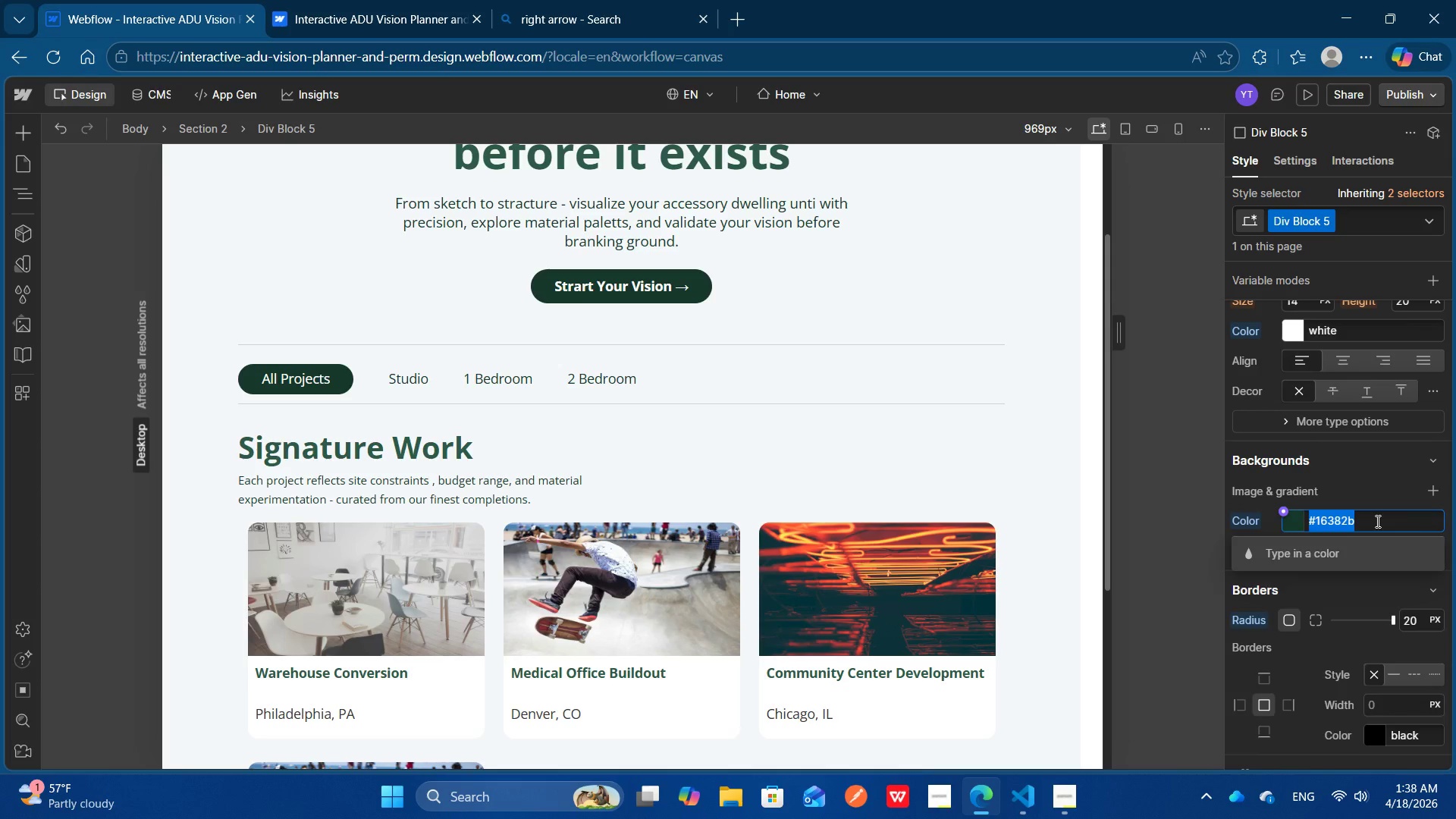 
key(Control+C)
 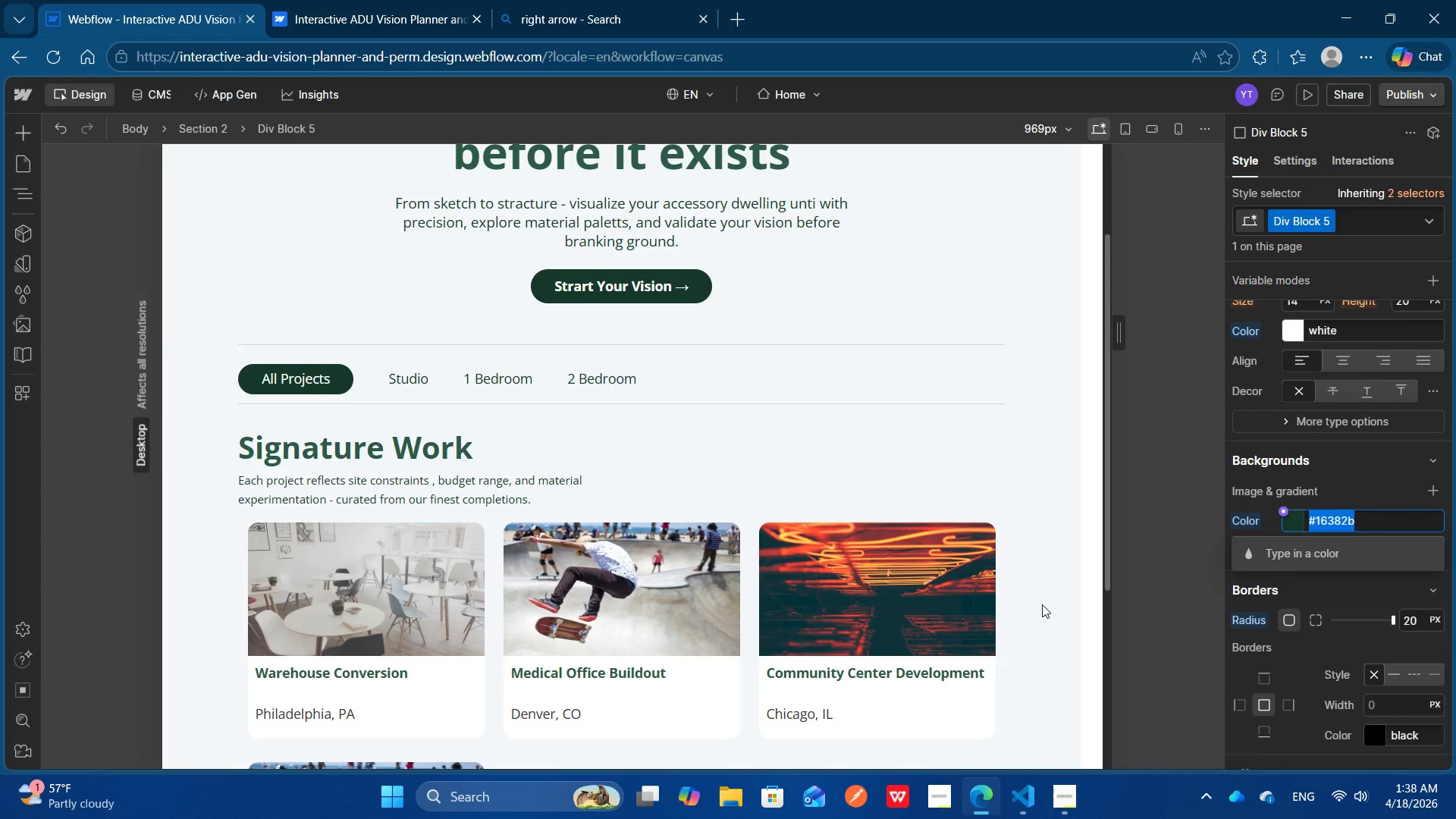 
key(Control+C)
 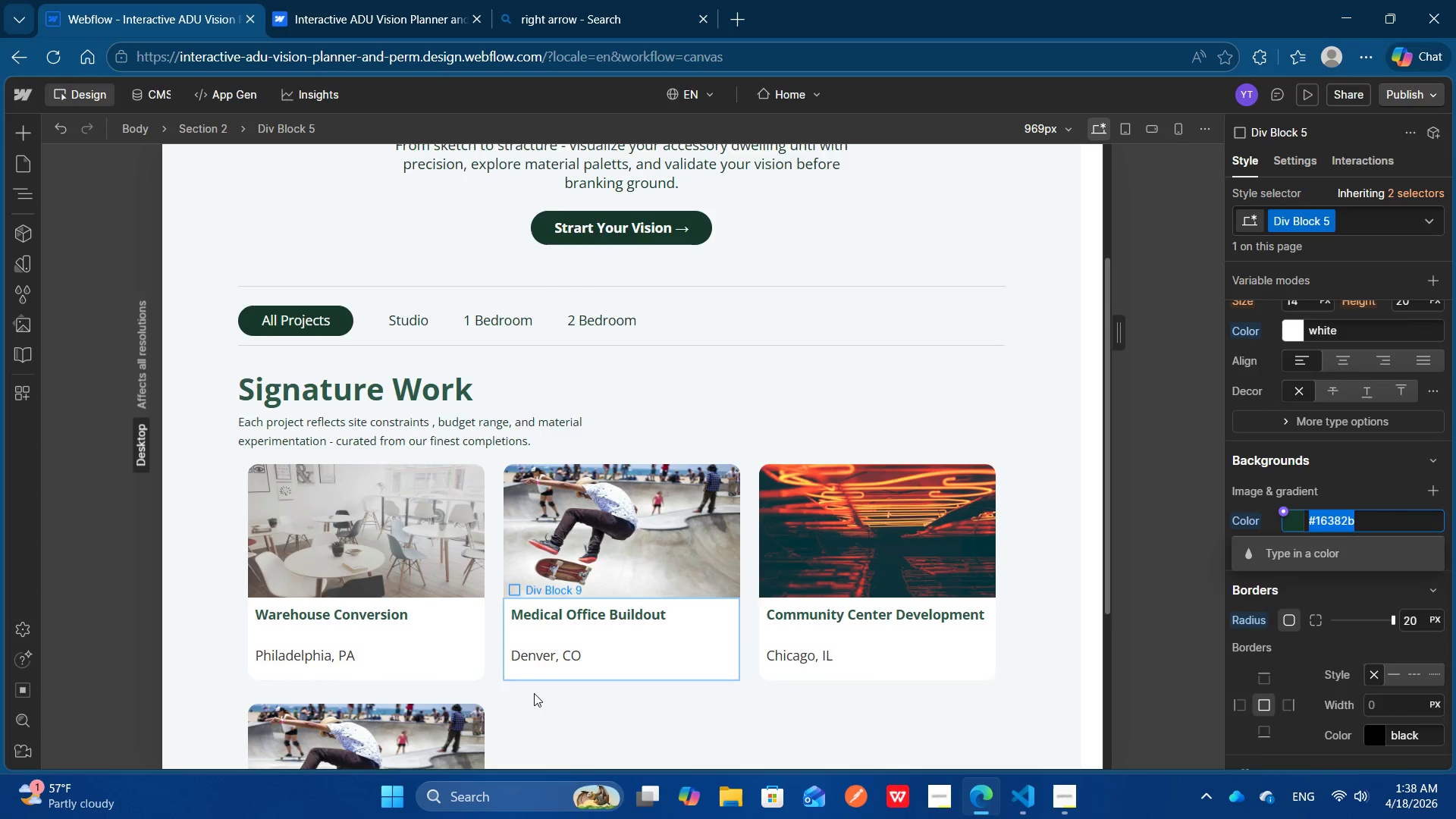 
scroll: coordinate [534, 693], scroll_direction: down, amount: 1.0
 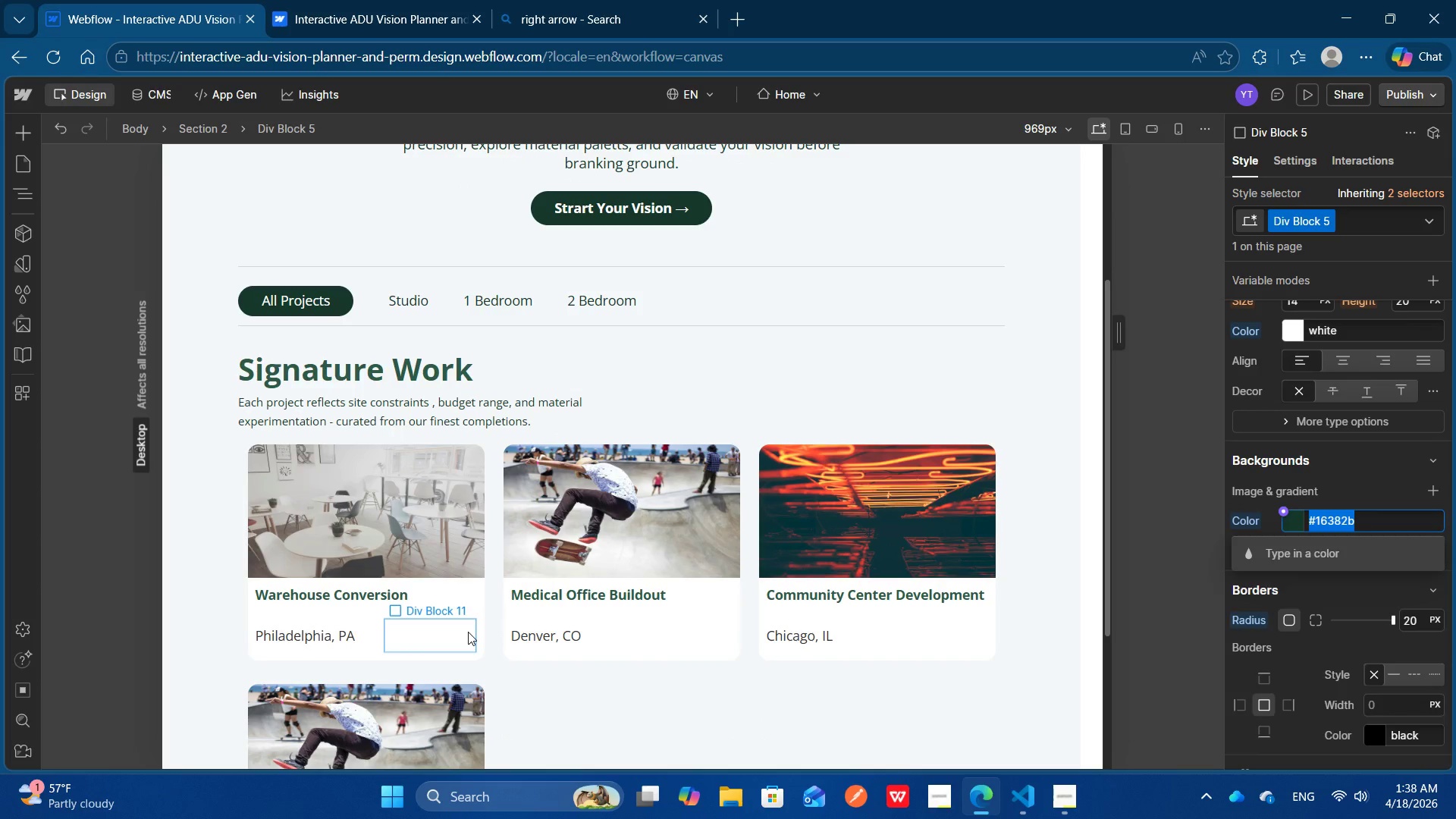 
left_click([468, 632])
 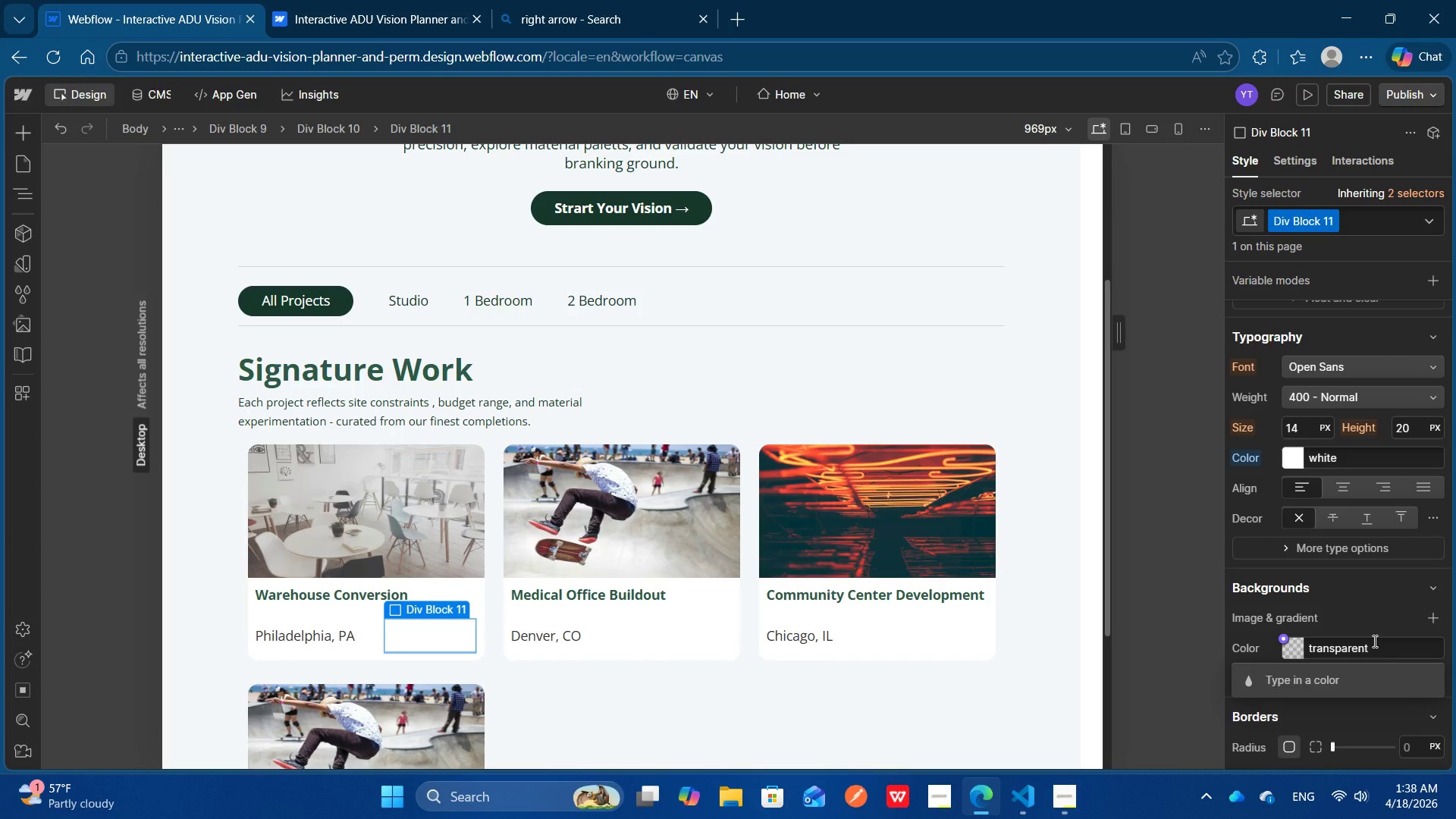 
hold_key(key=ControlLeft, duration=0.33)
 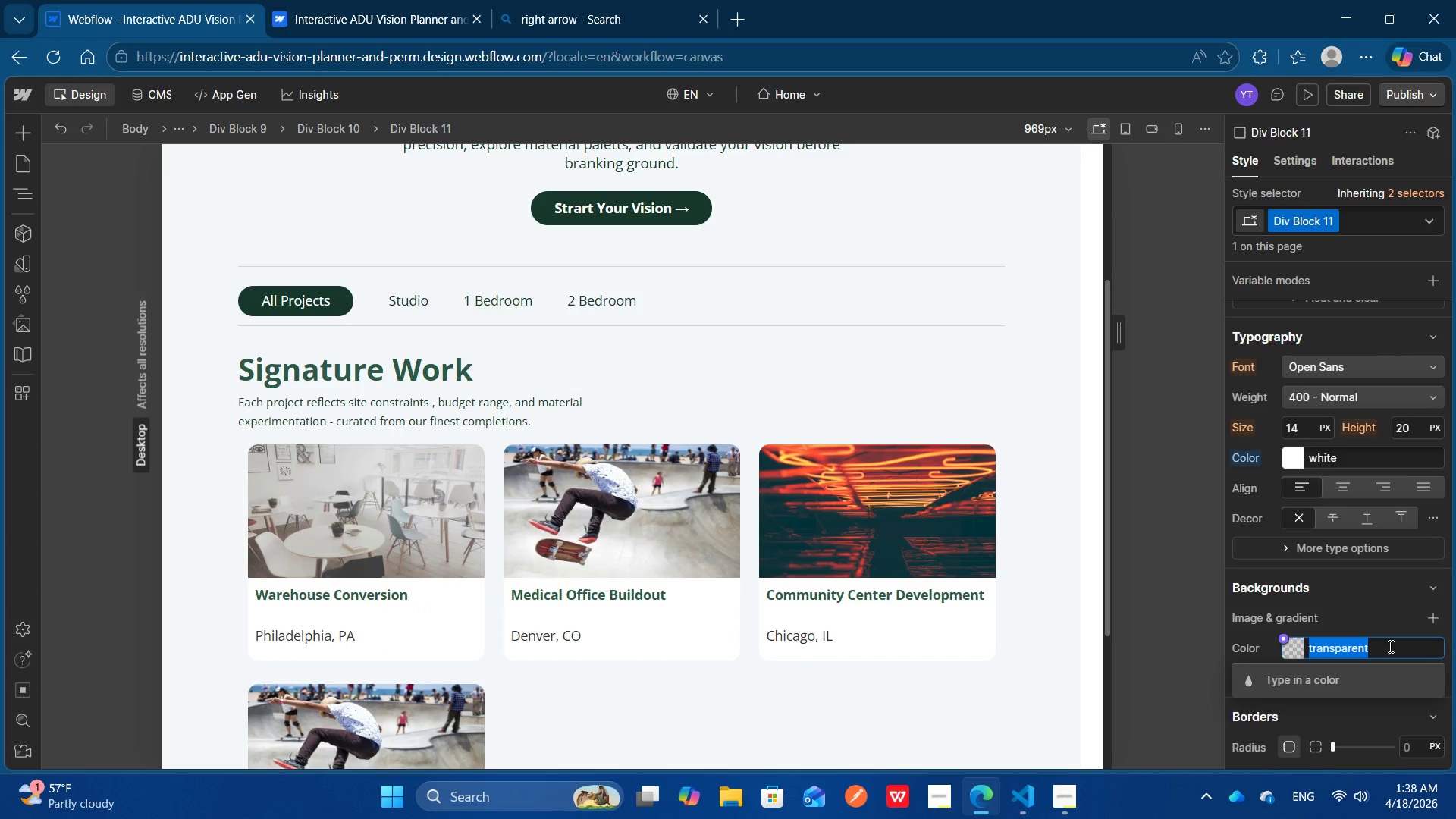 
left_click([1389, 646])
 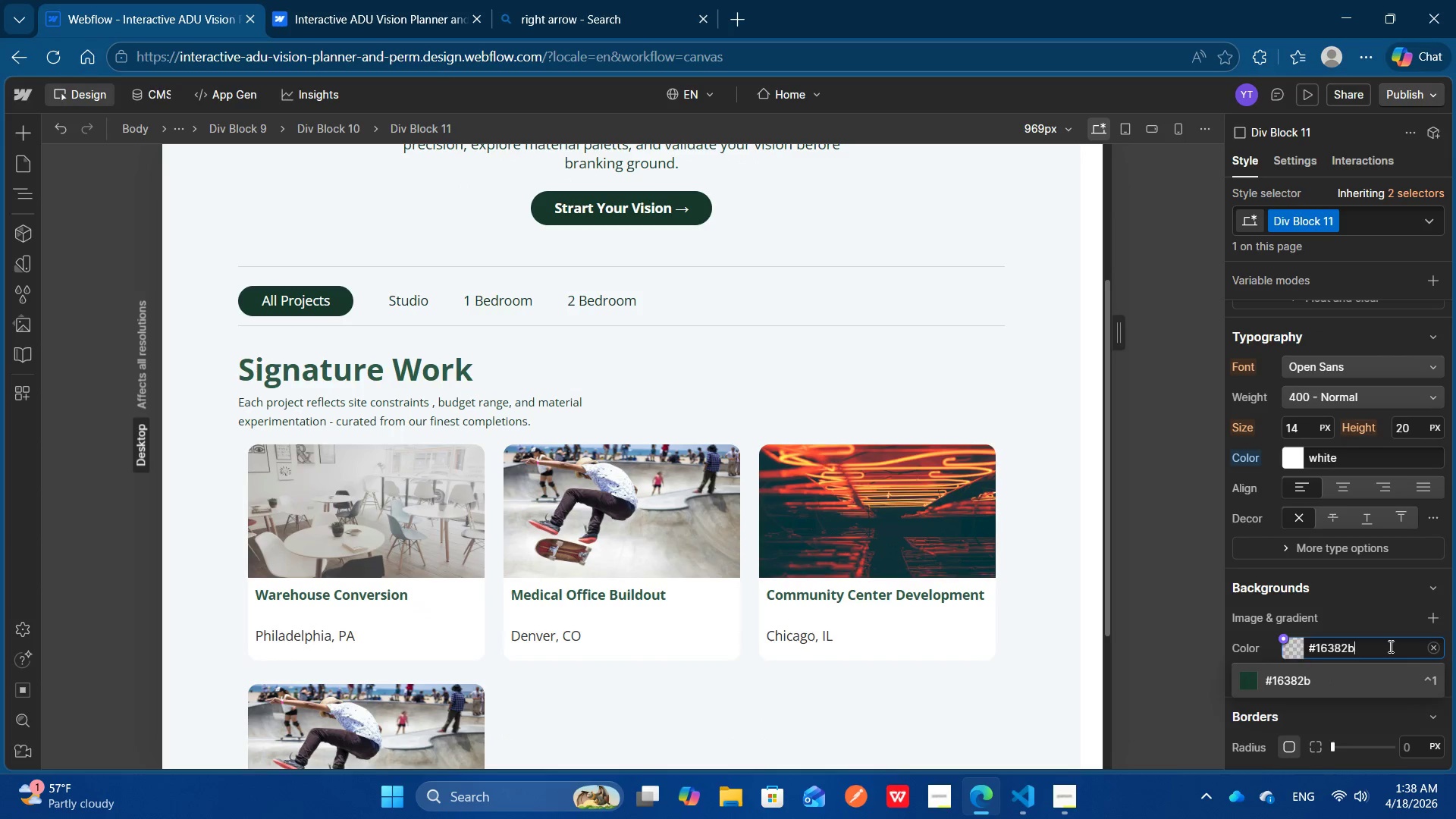 
key(Control+V)
 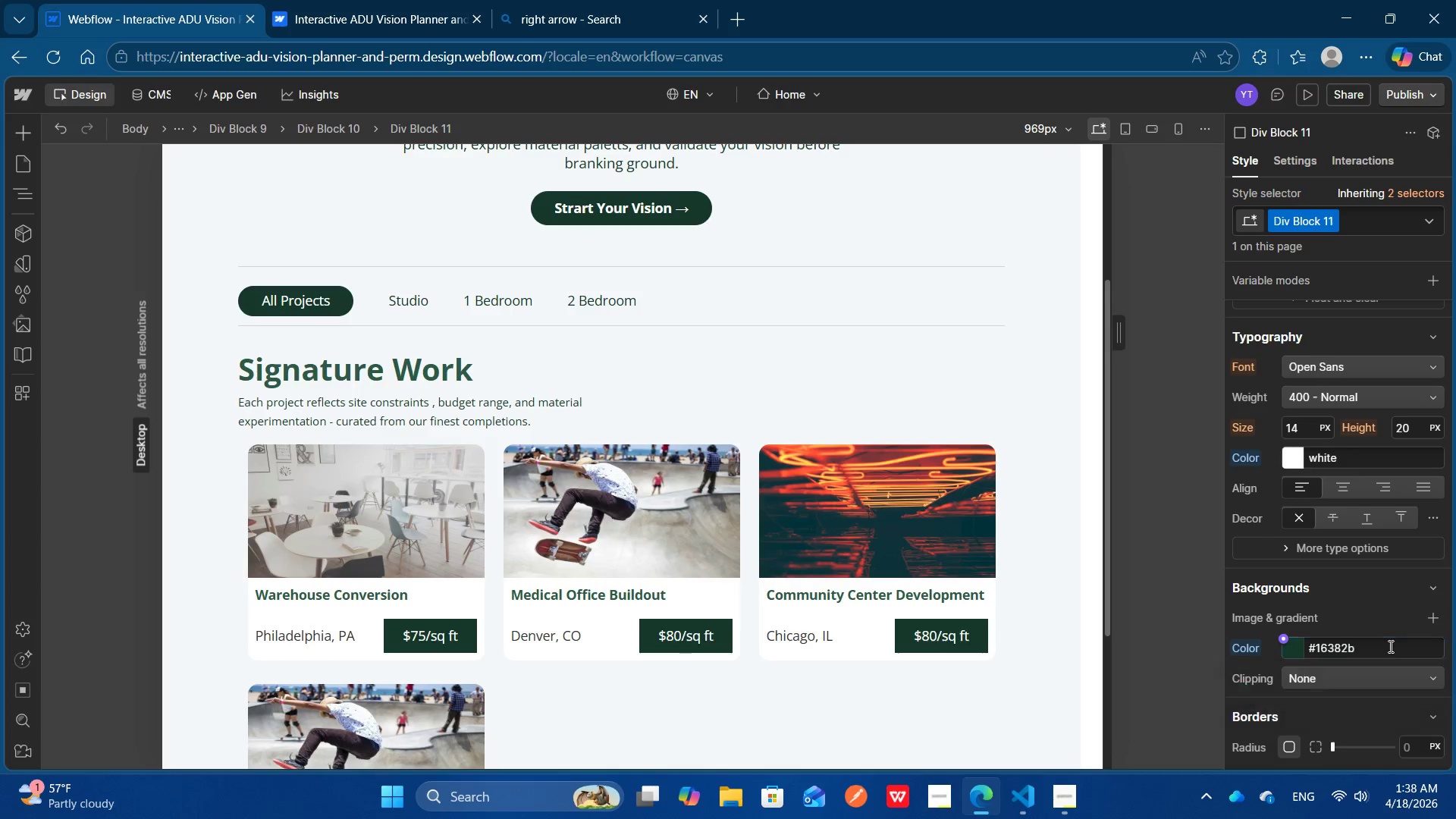 
key(Enter)
 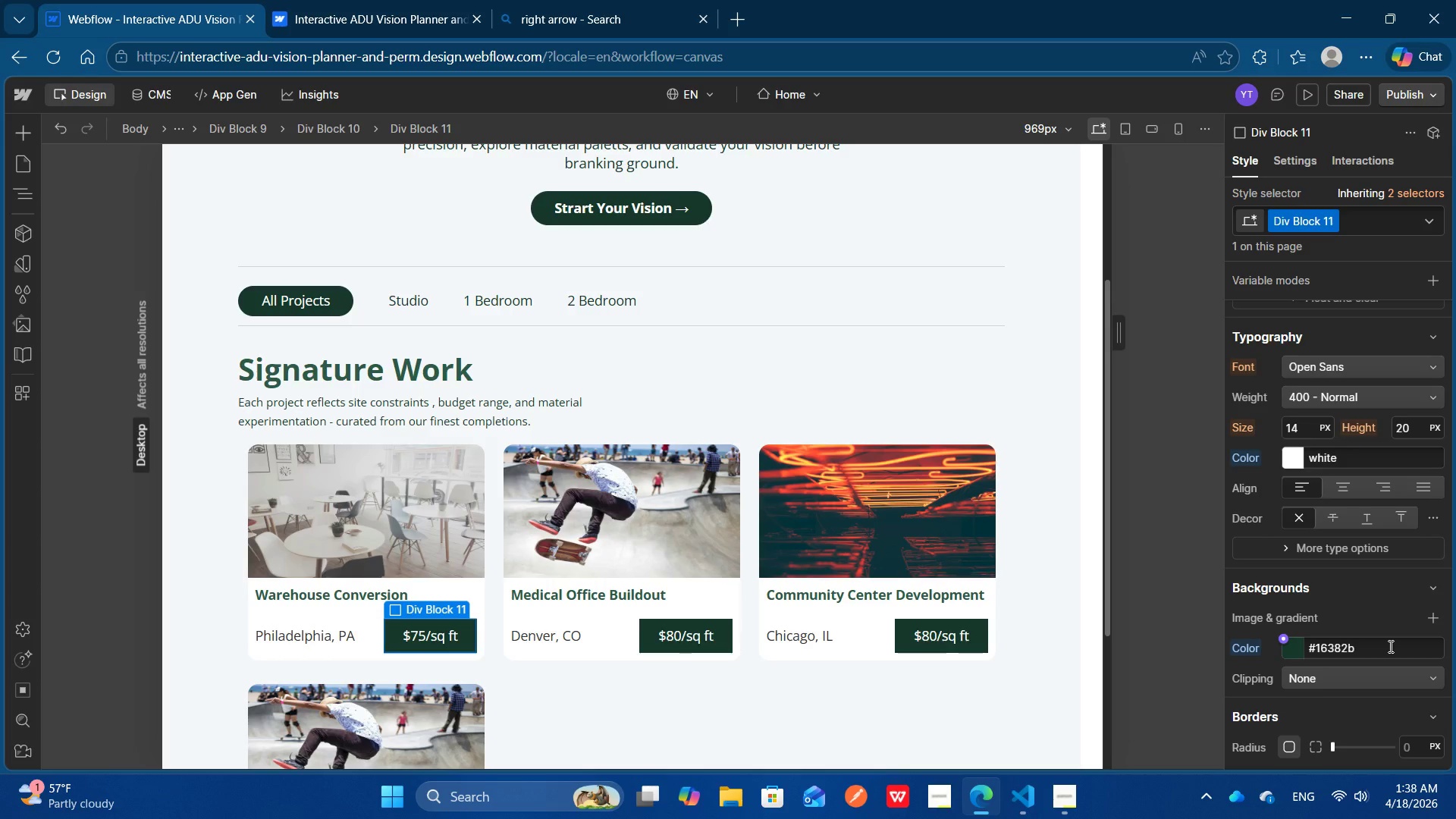 
scroll: coordinate [1389, 646], scroll_direction: none, amount: 0.0
 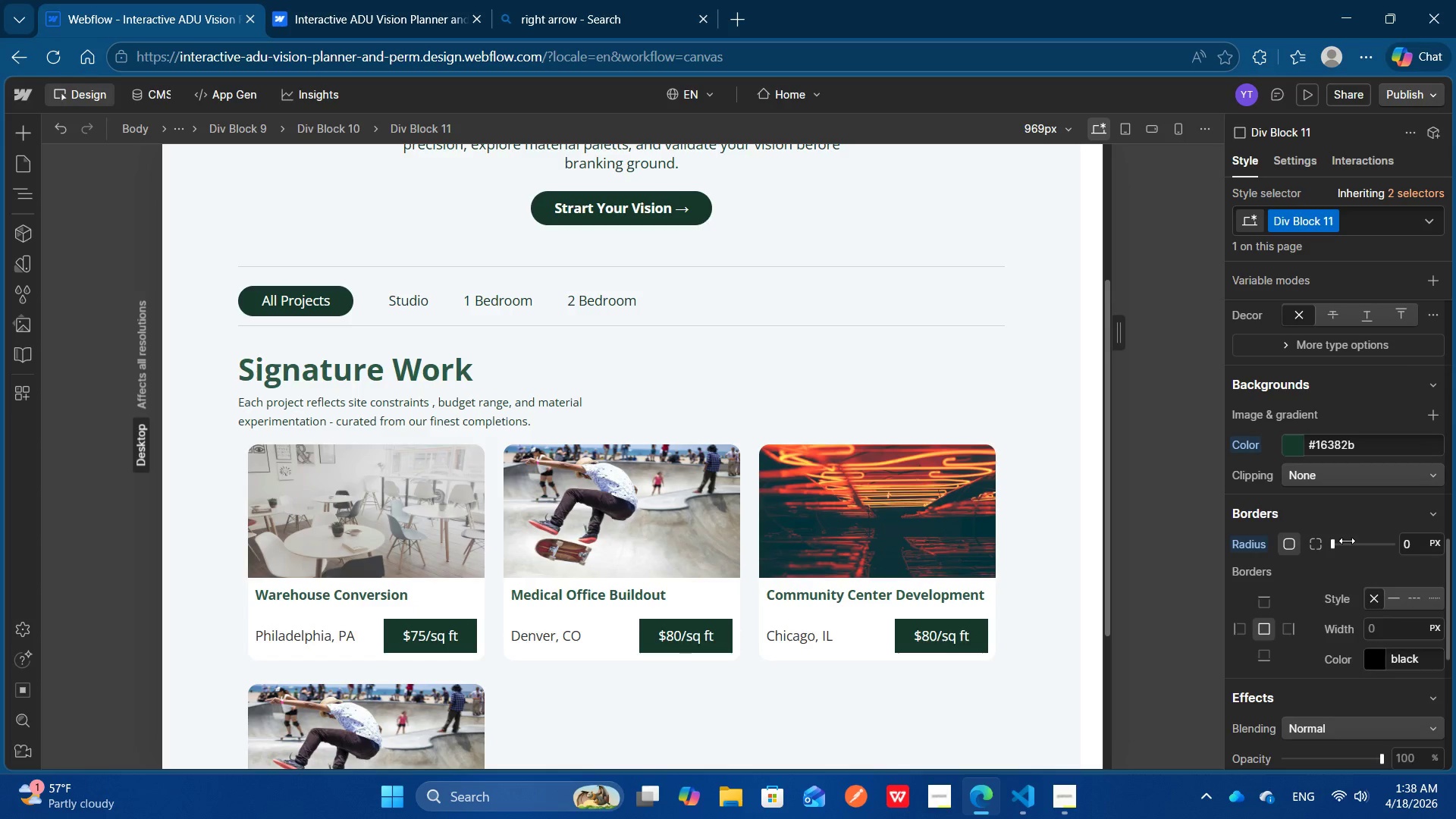 
left_click_drag(start_coordinate=[1334, 541], to_coordinate=[1410, 541])
 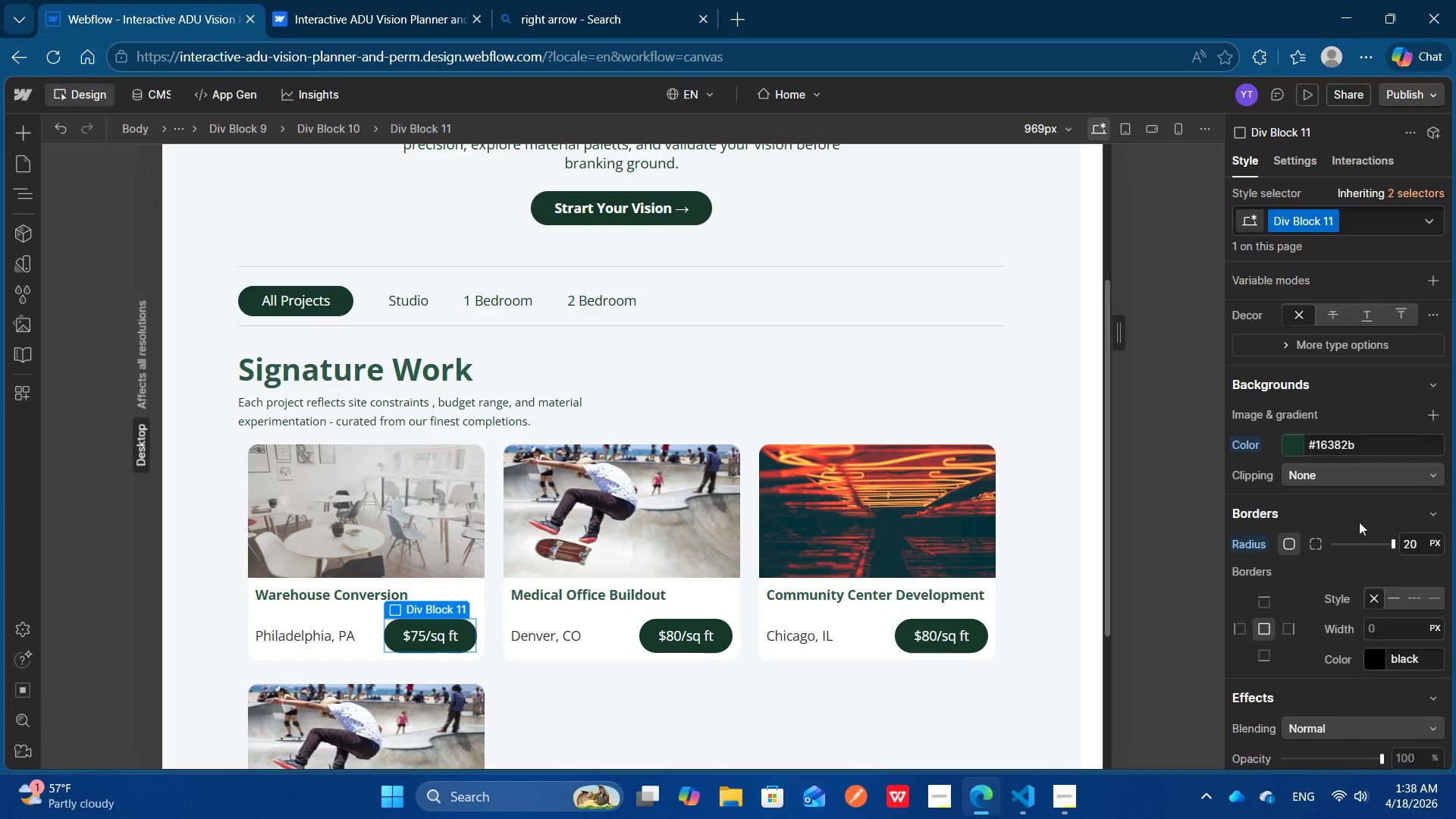 
scroll: coordinate [1359, 522], scroll_direction: none, amount: 0.0
 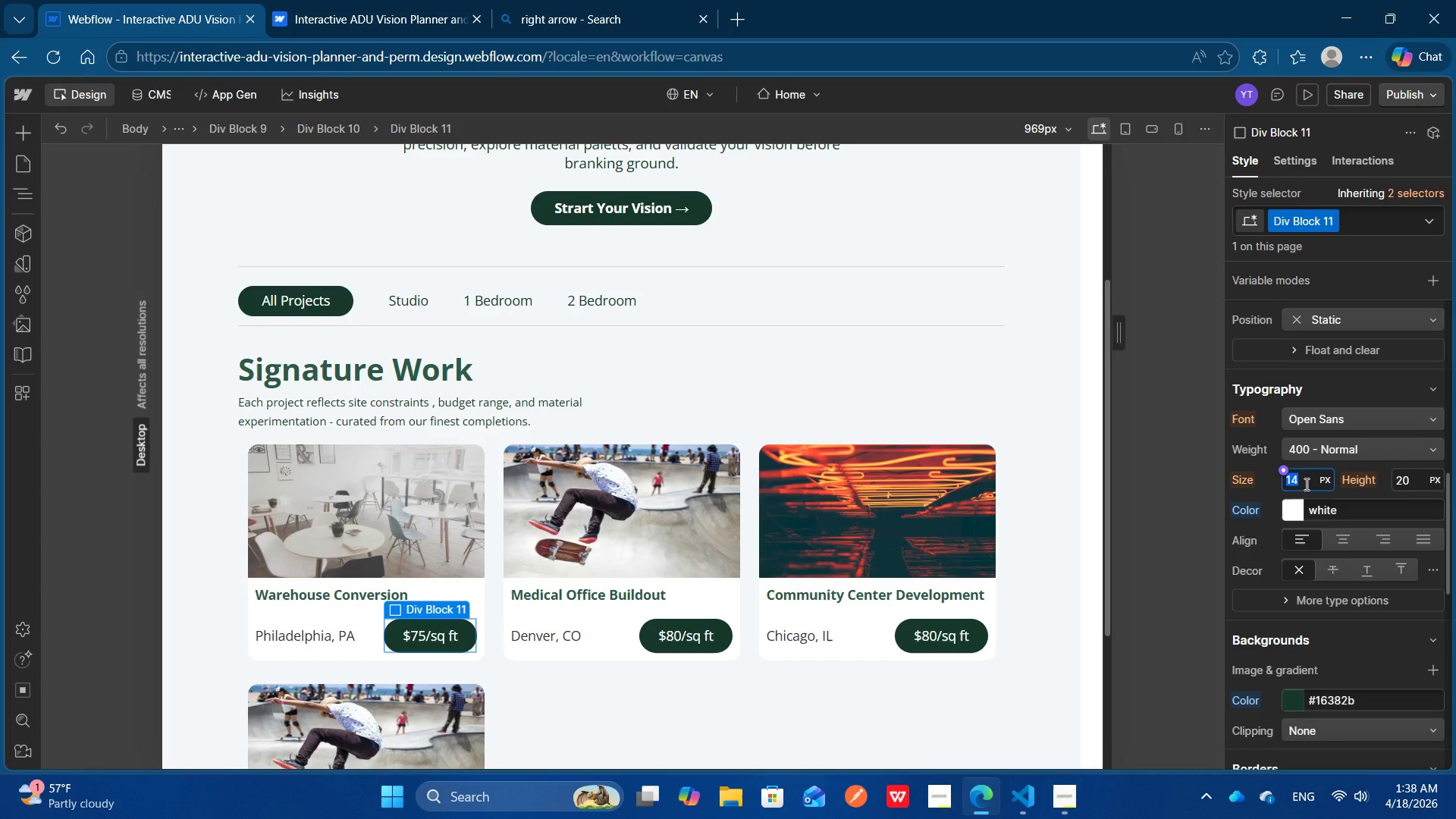 
left_click([1305, 484])
 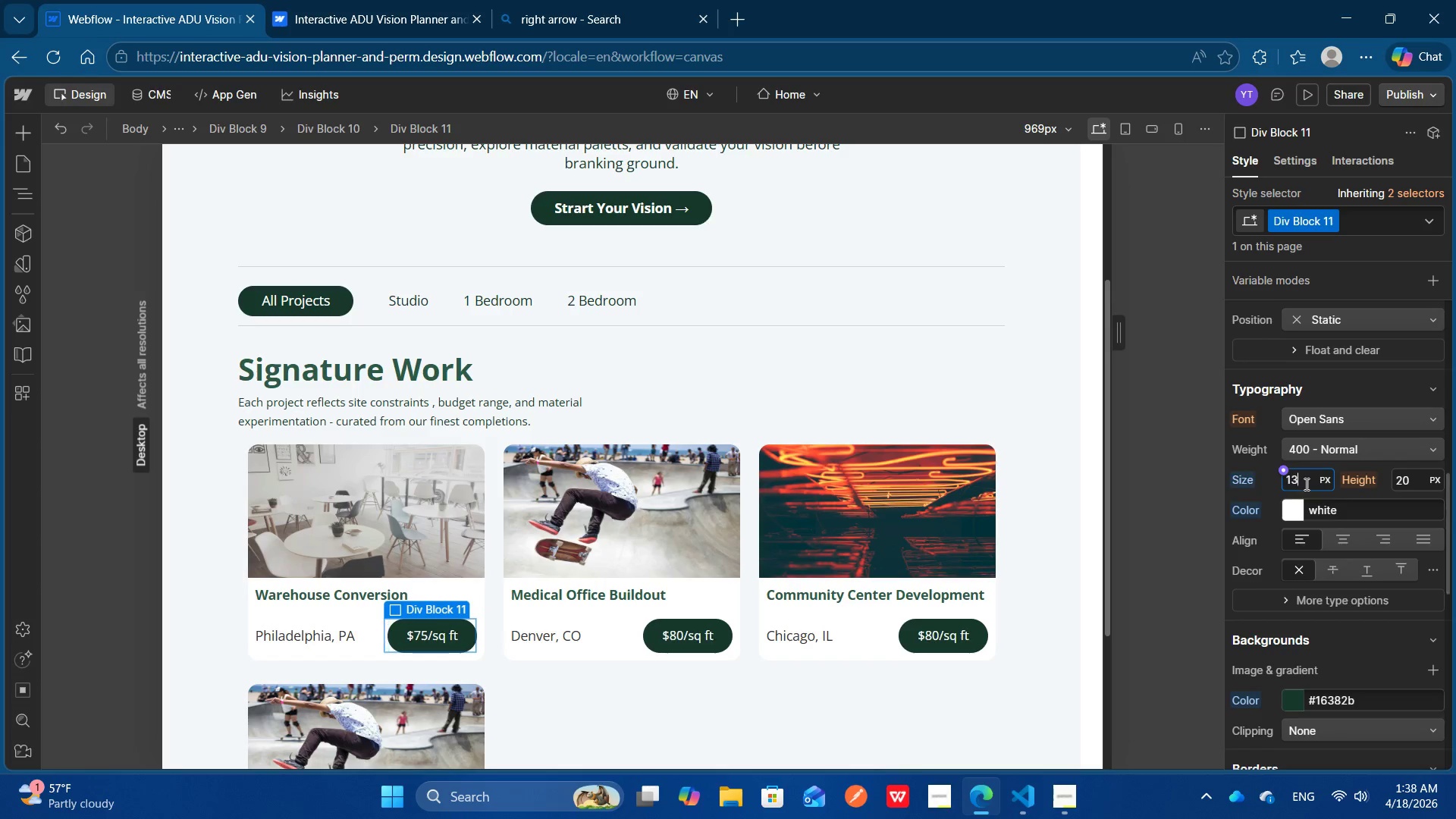 
key(ArrowDown)
 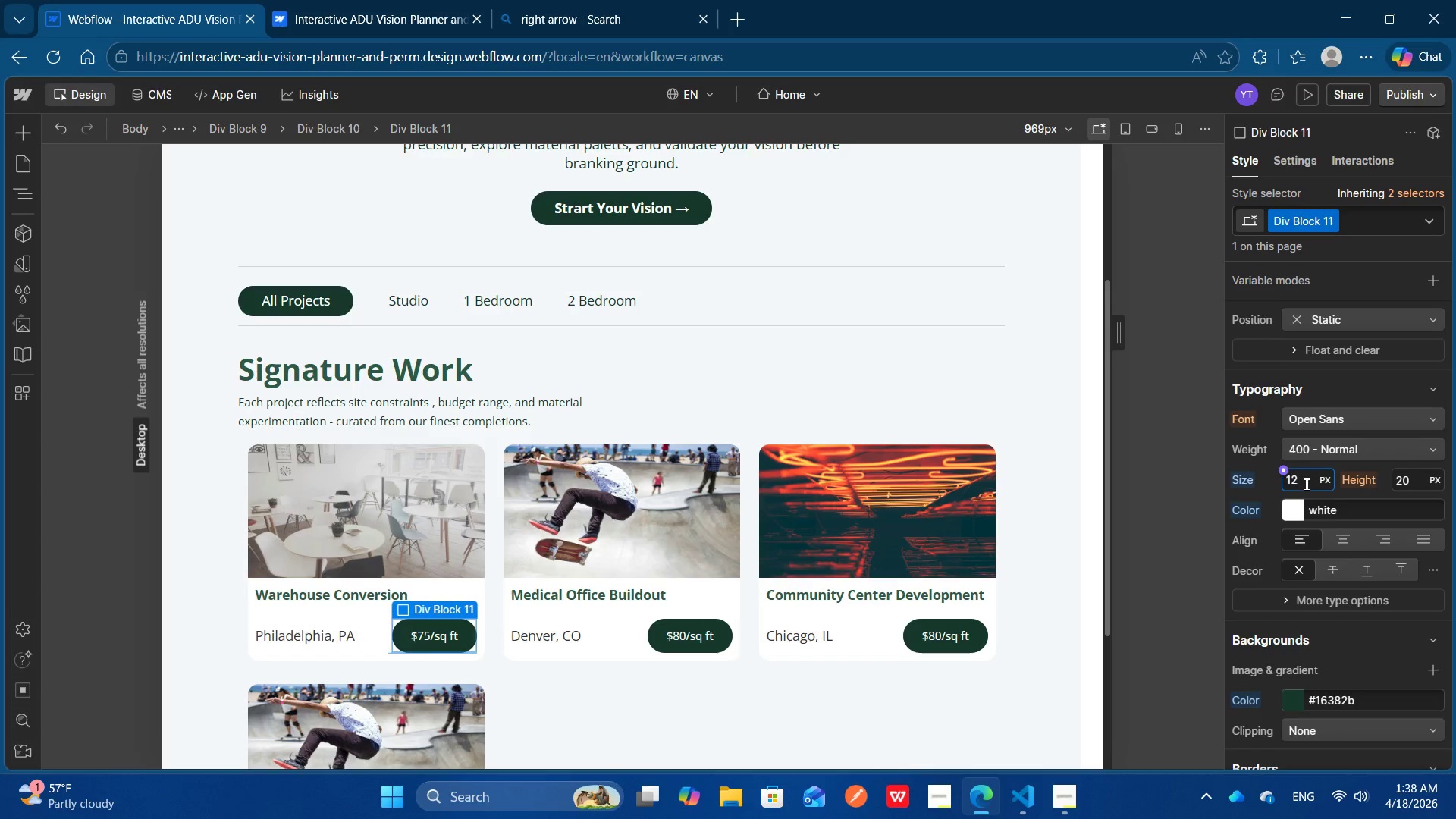 
key(ArrowDown)
 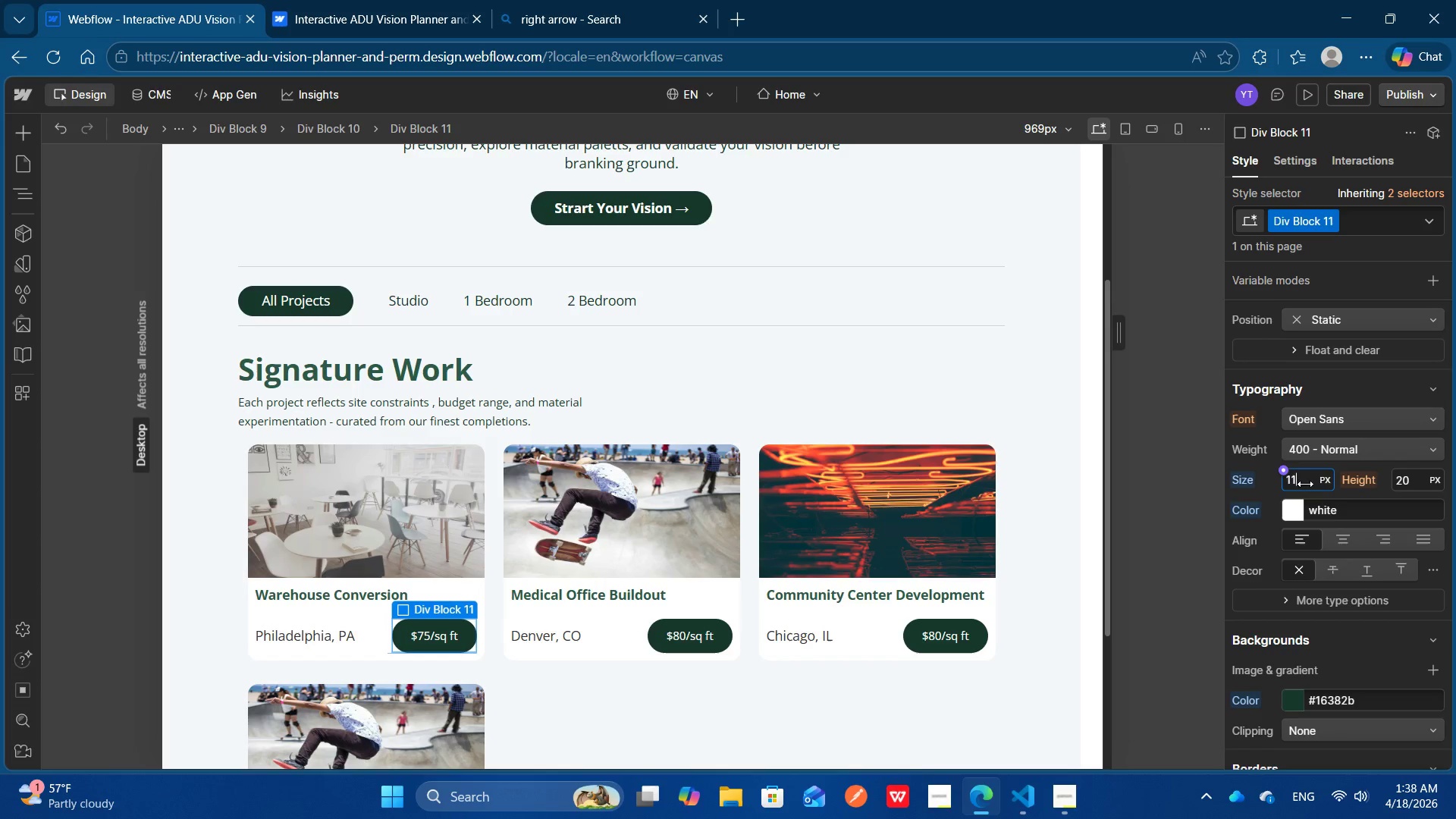 
key(ArrowDown)
 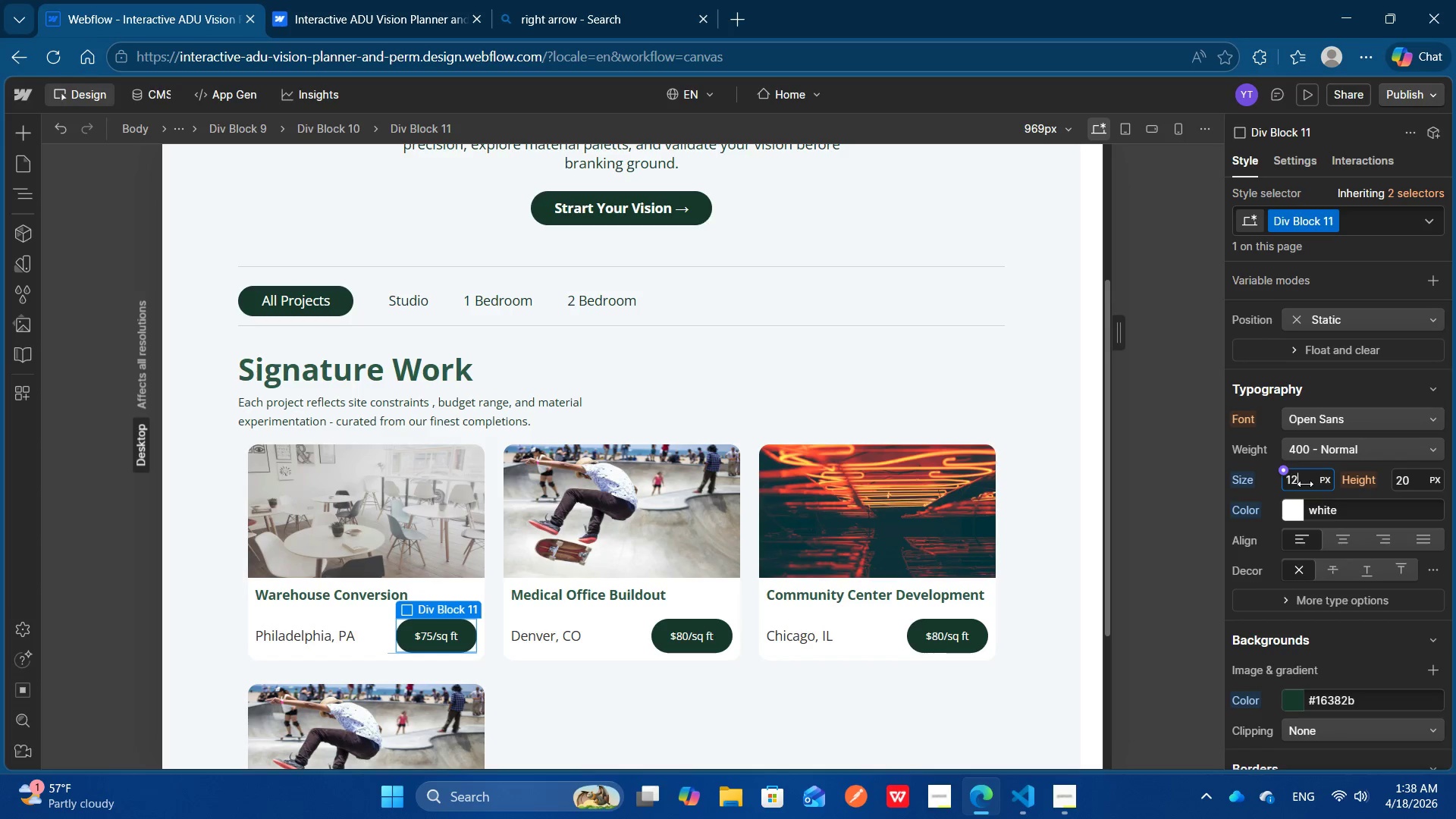 
key(ArrowUp)
 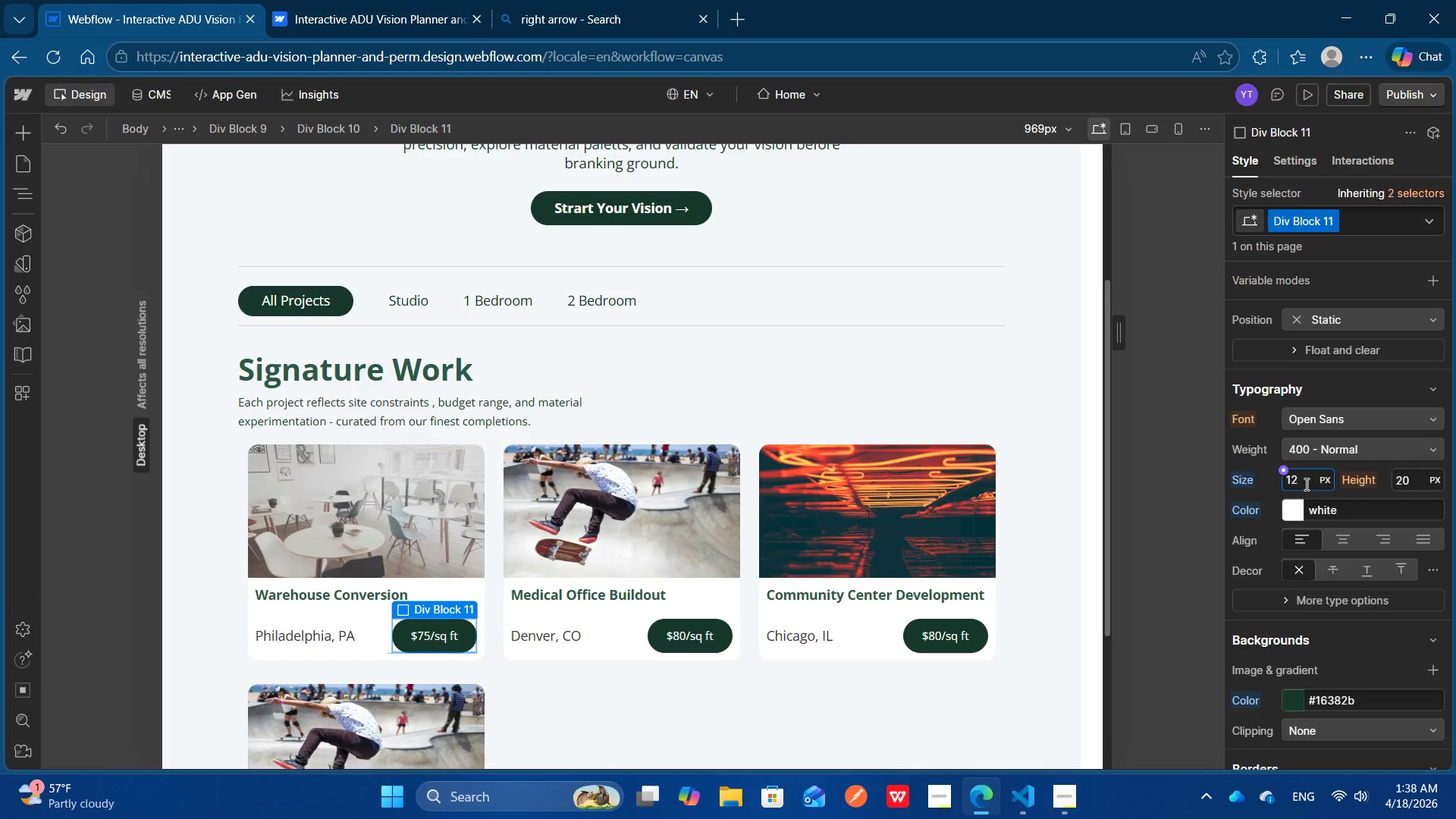 
key(ArrowDown)
 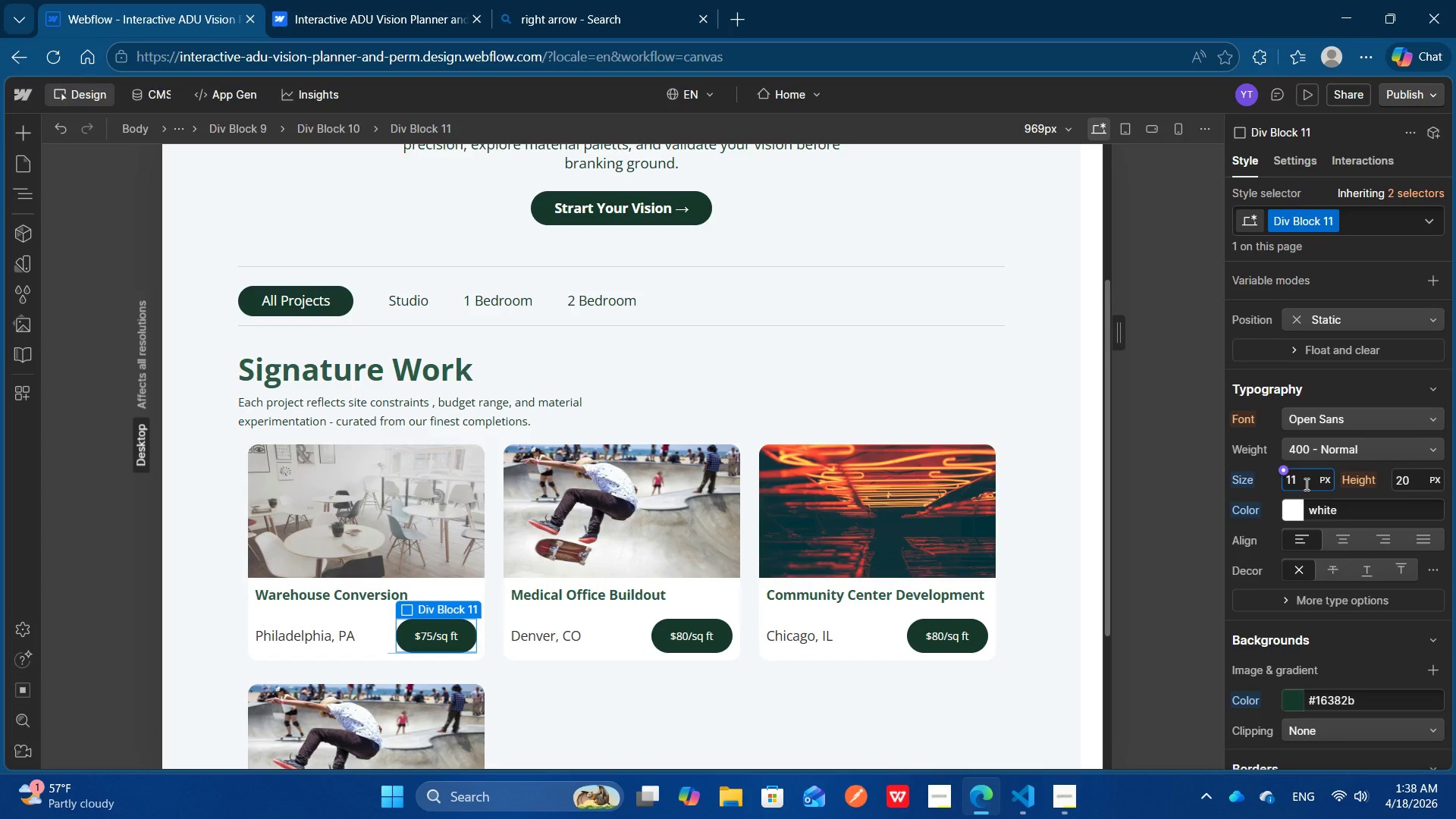 
scroll: coordinate [1305, 484], scroll_direction: up, amount: 1.0
 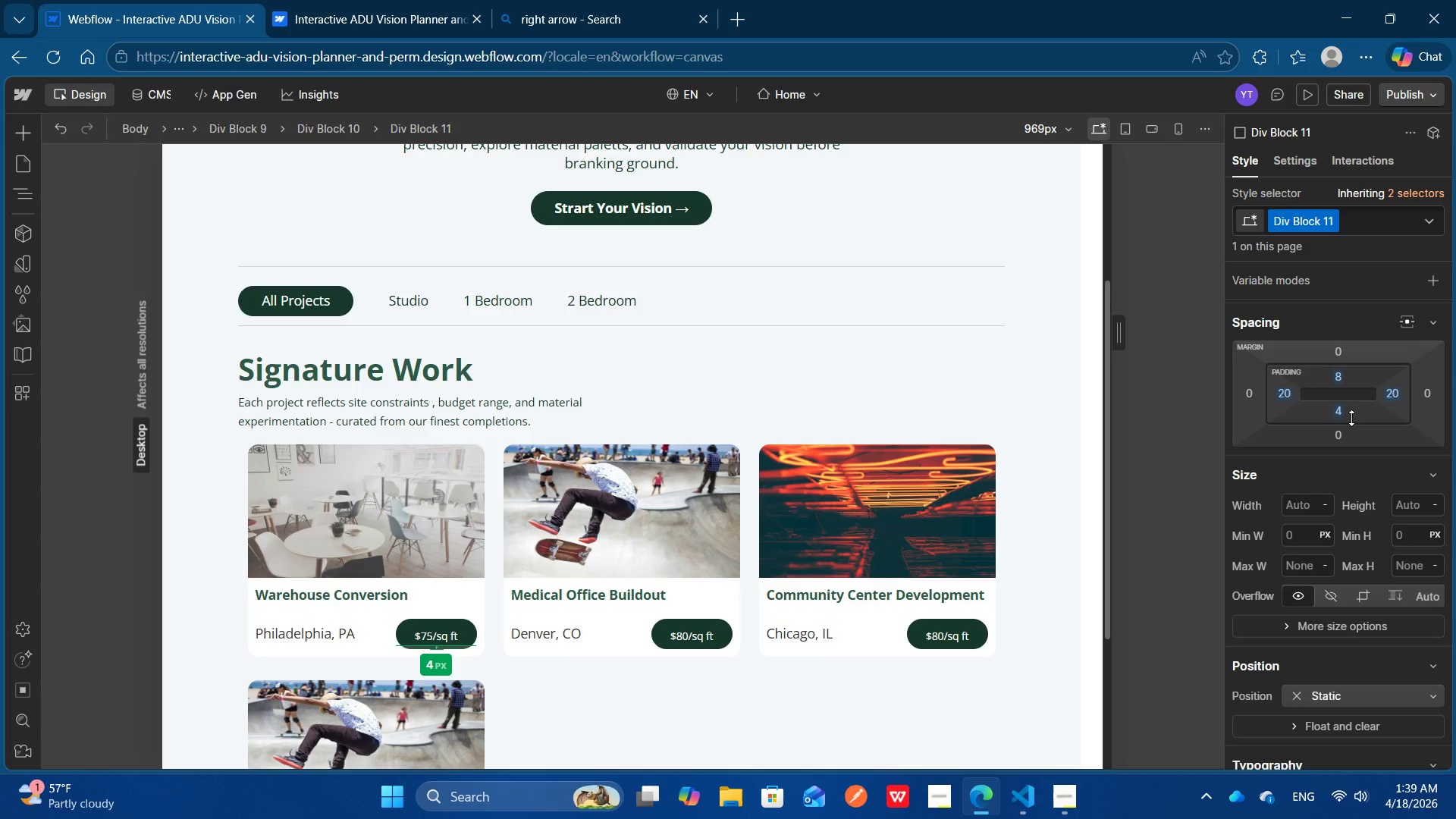 
wait(9.96)
 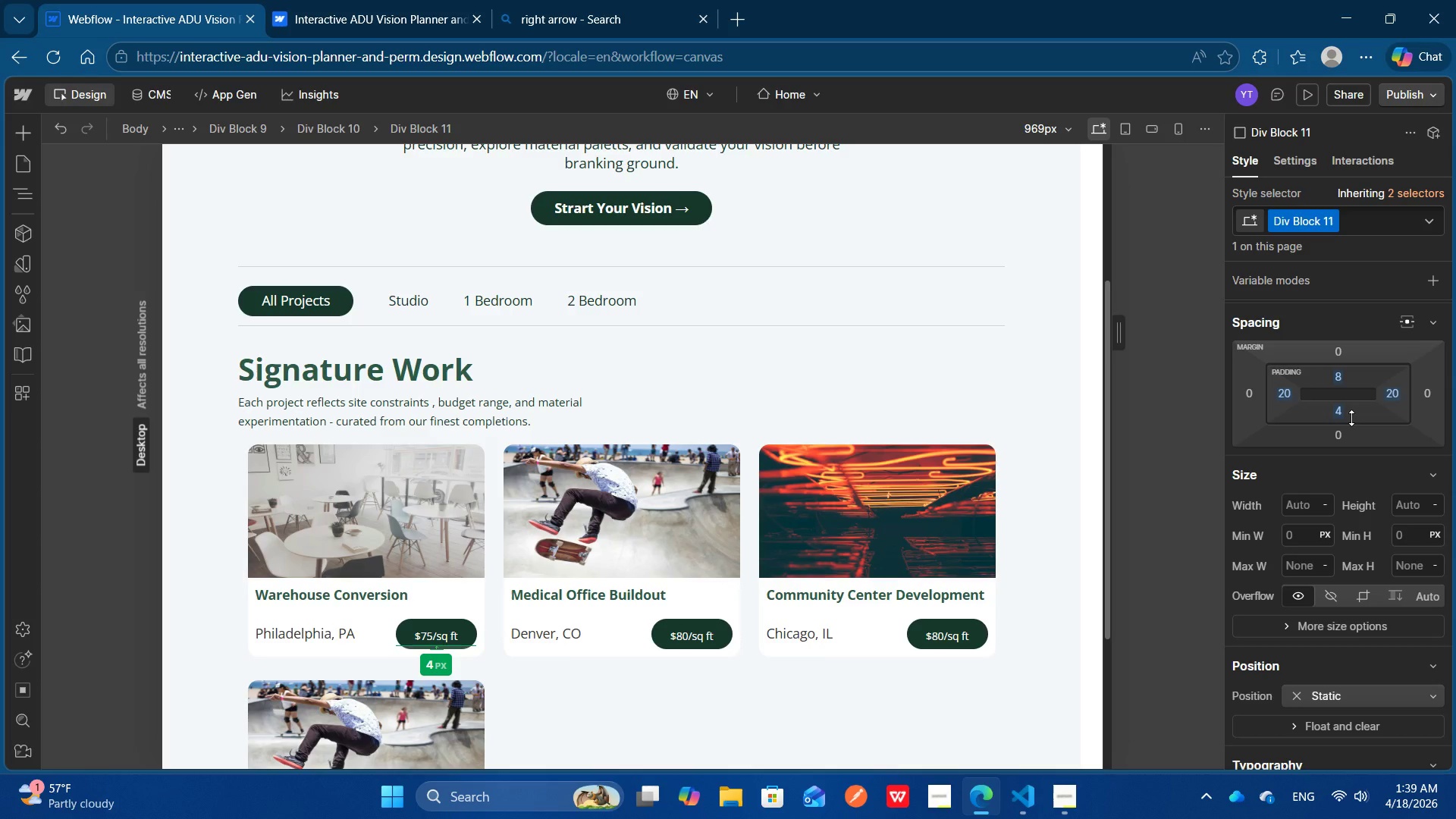 
left_click([1338, 376])
 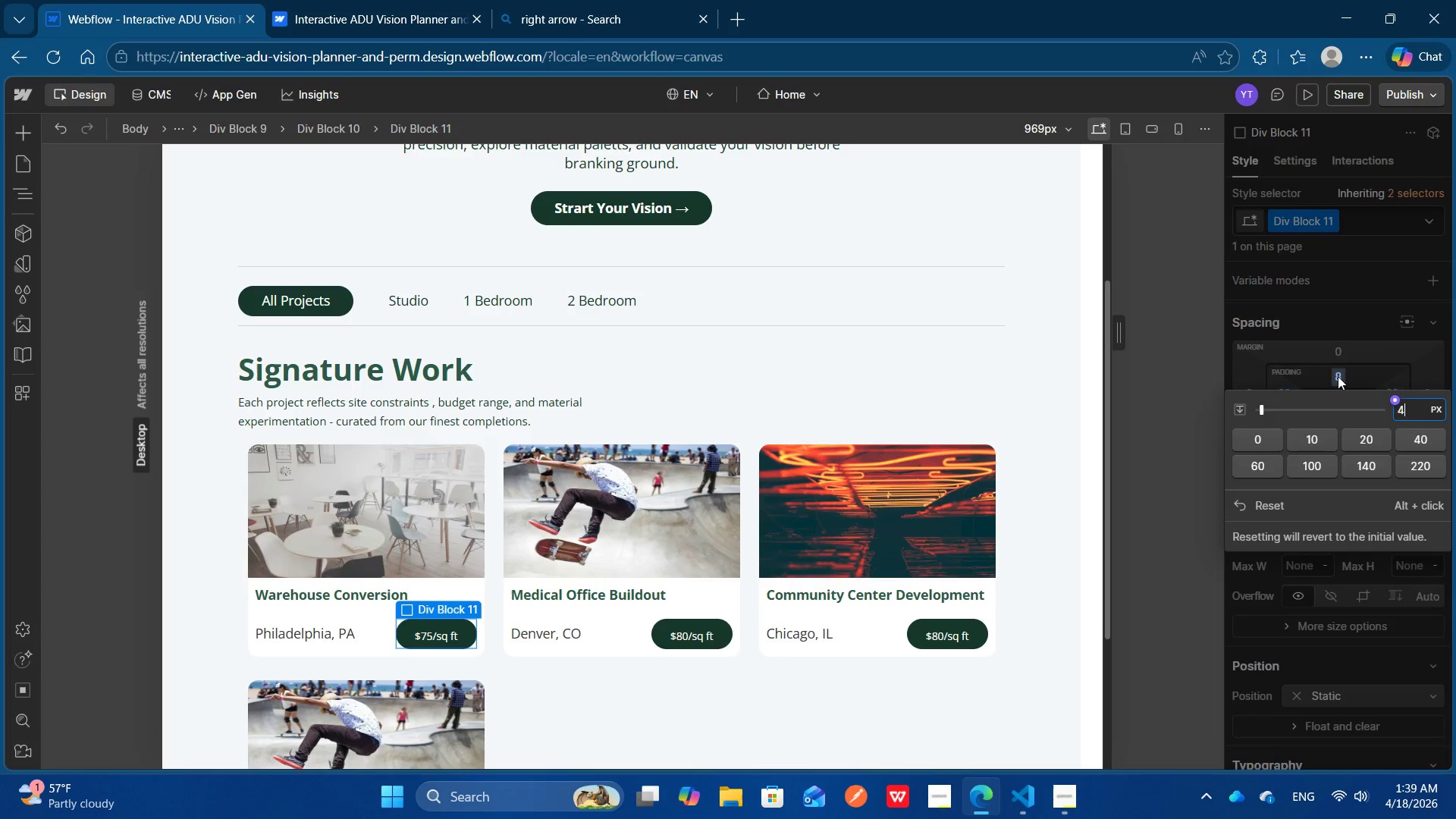 
key(Numpad4)
 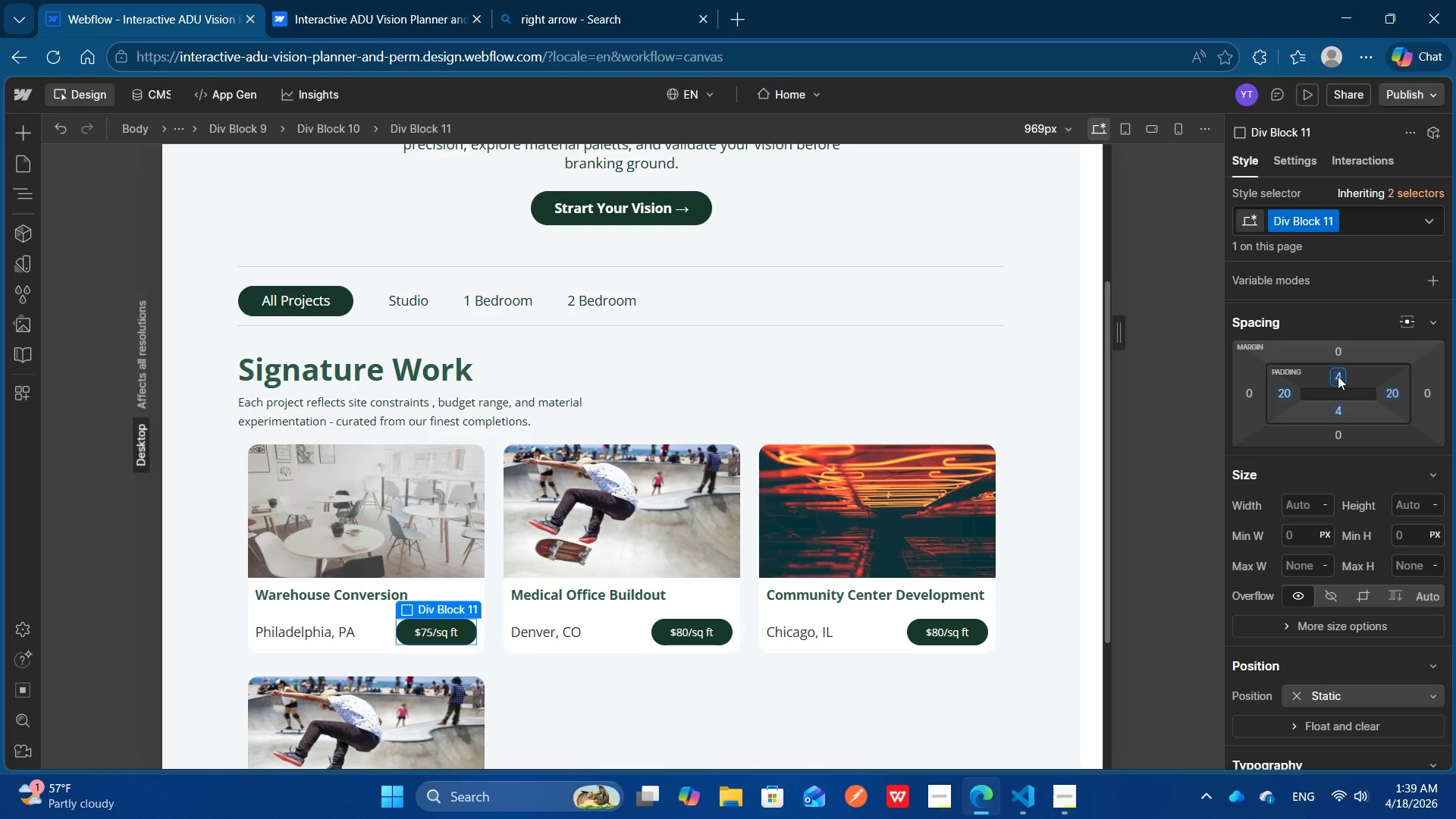 
key(Enter)
 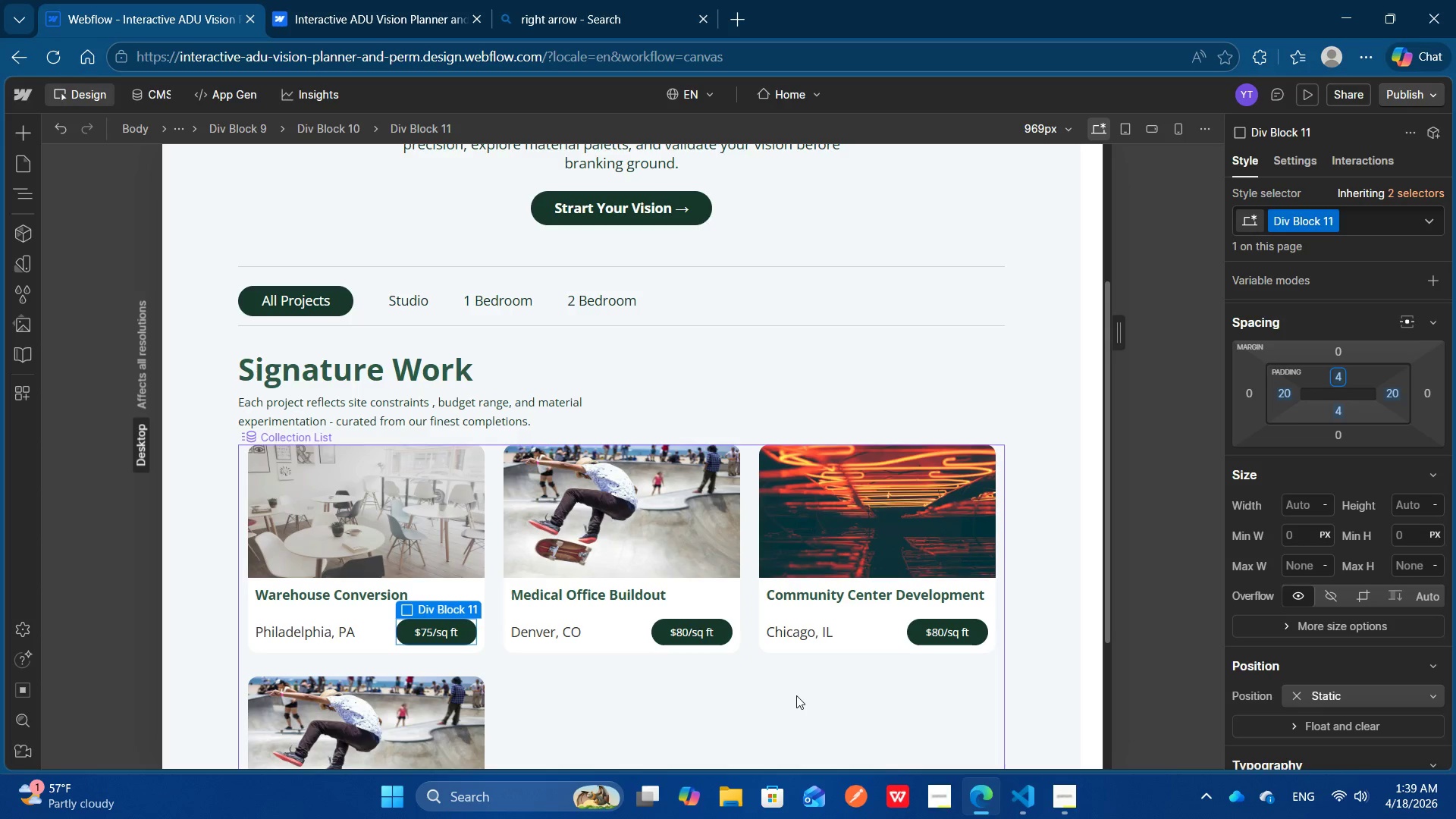 
left_click([799, 697])
 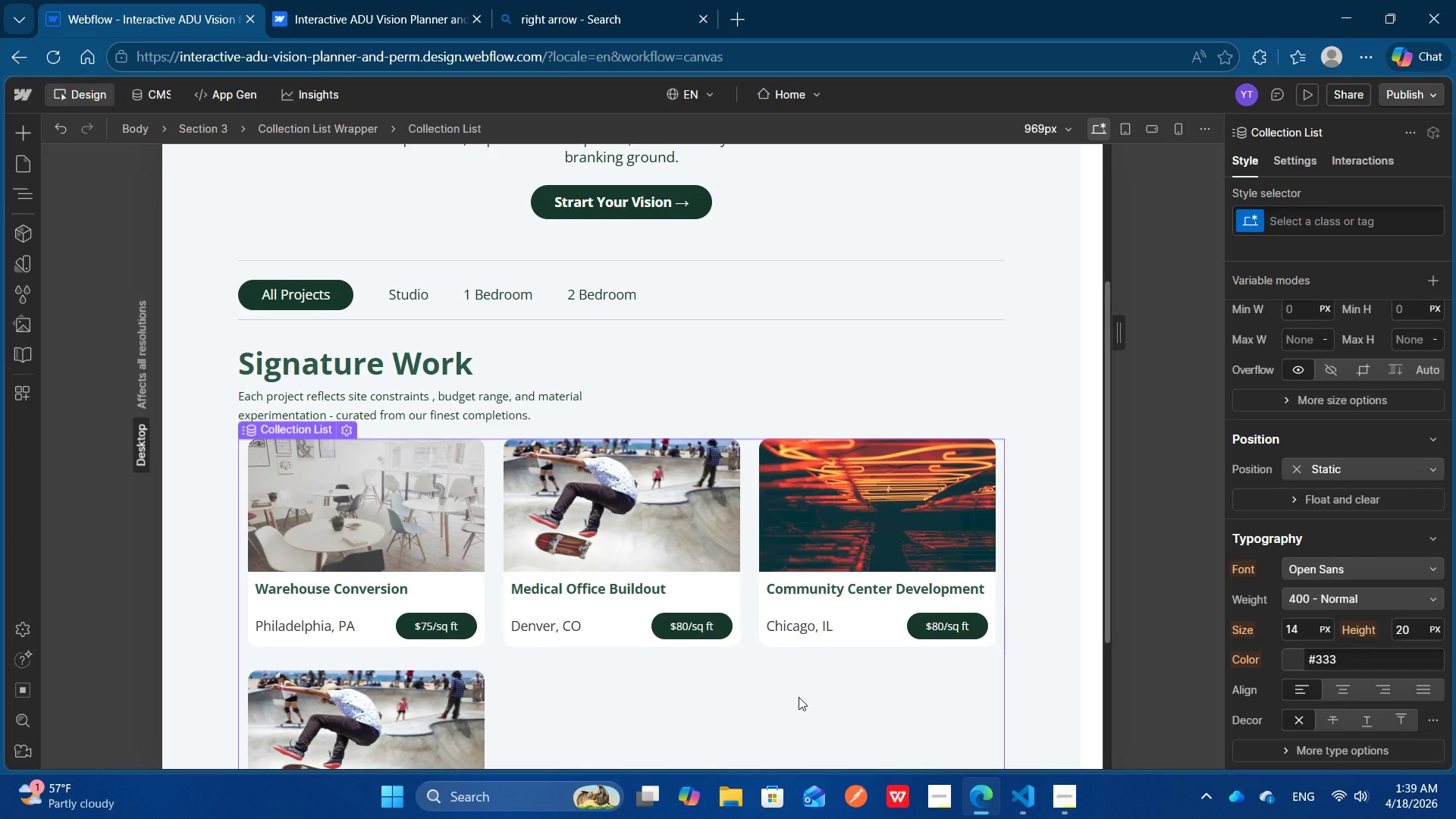 
scroll: coordinate [799, 697], scroll_direction: down, amount: 1.0
 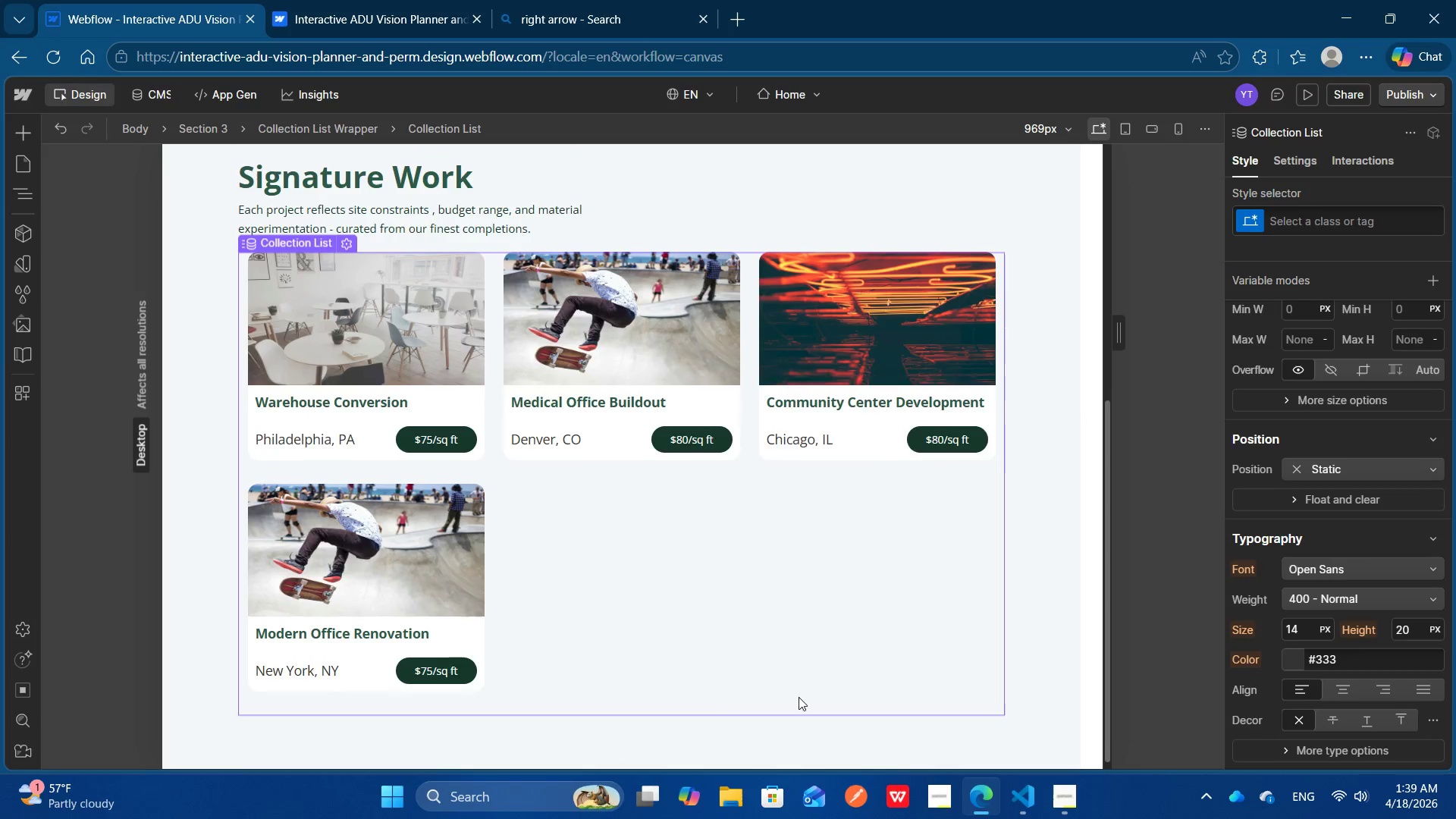 
scroll: coordinate [799, 697], scroll_direction: none, amount: 0.0
 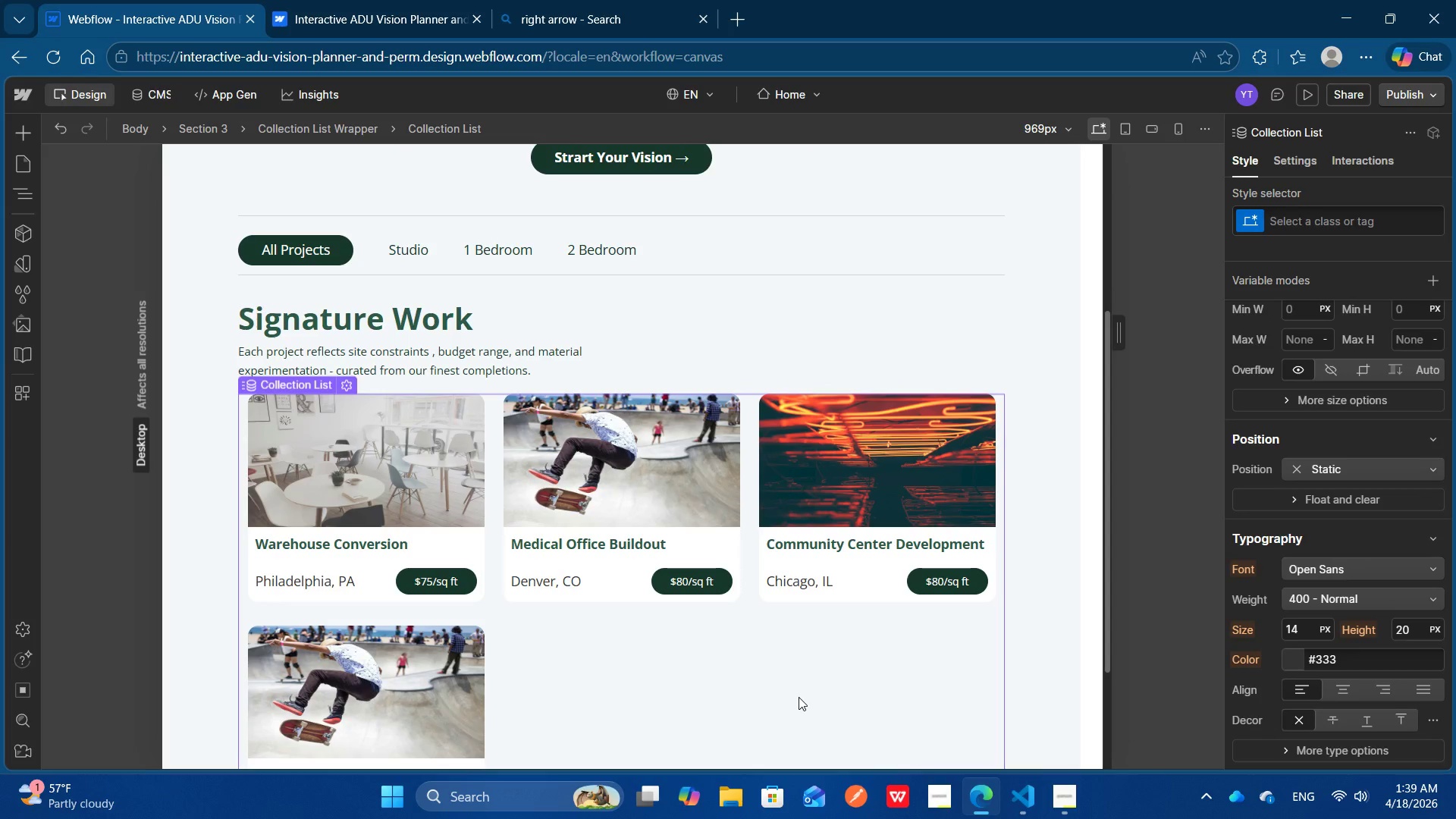 
left_click([799, 697])
 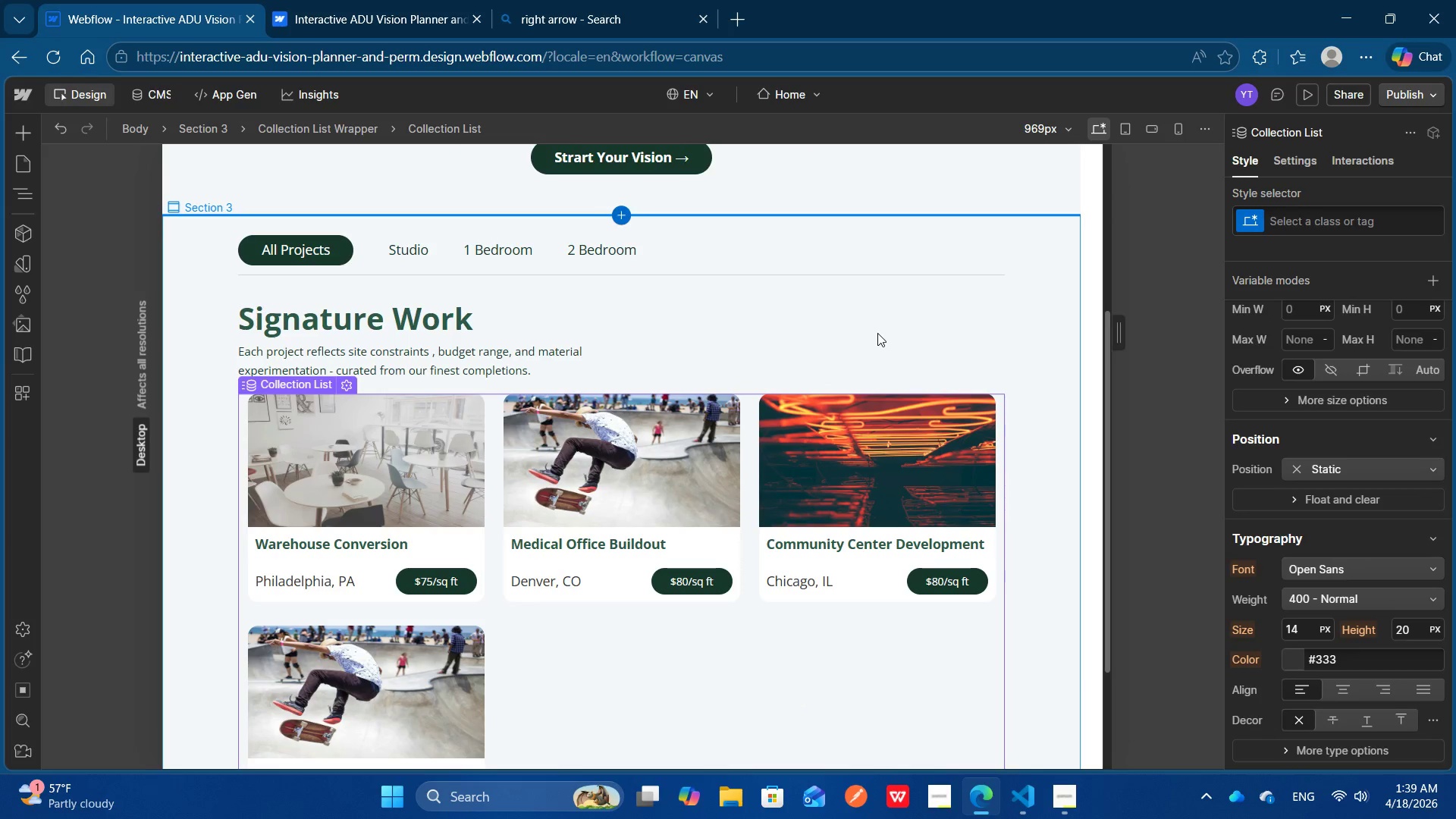 
left_click([877, 333])
 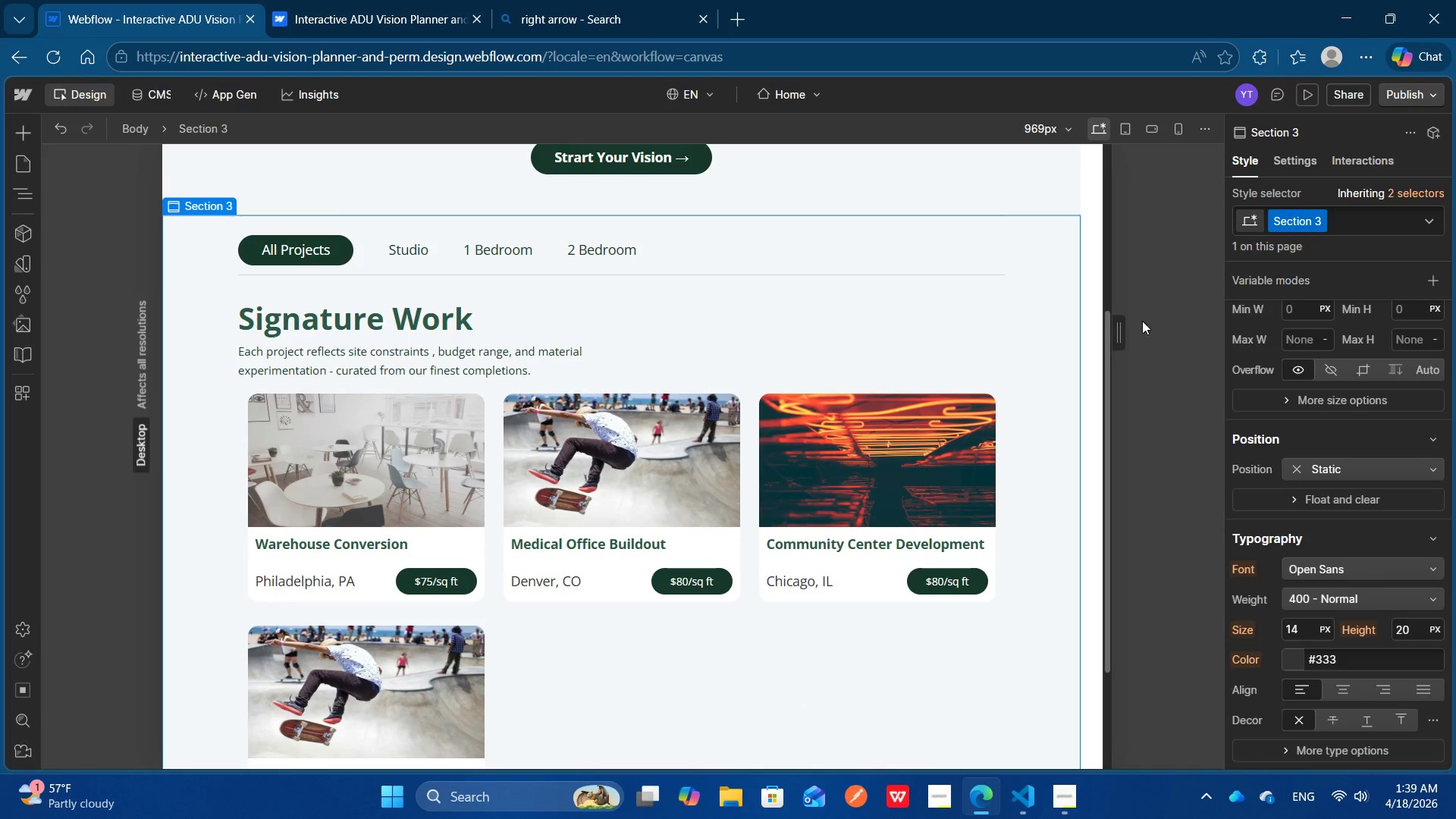 
left_click([1142, 321])
 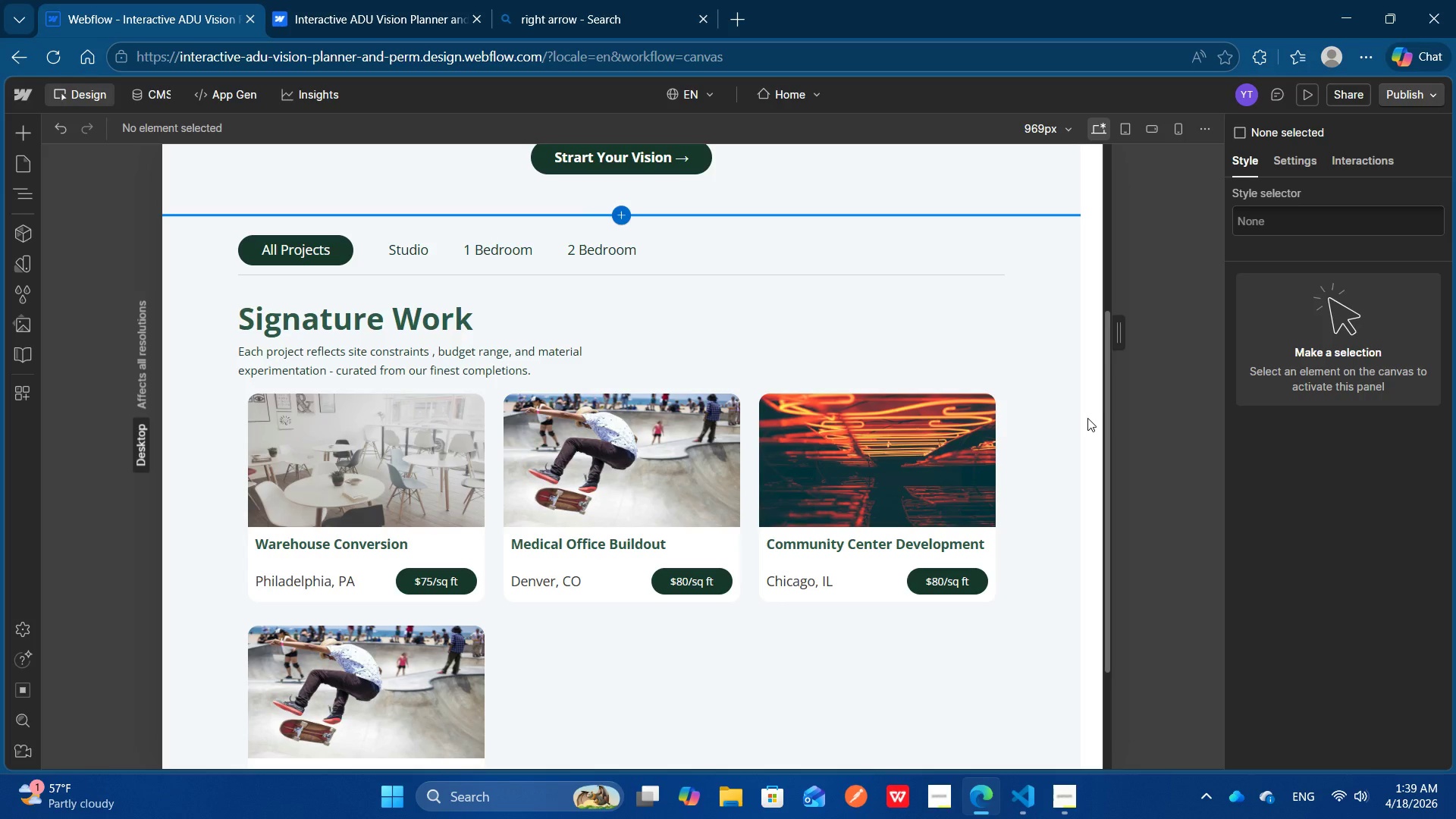 
wait(8.7)
 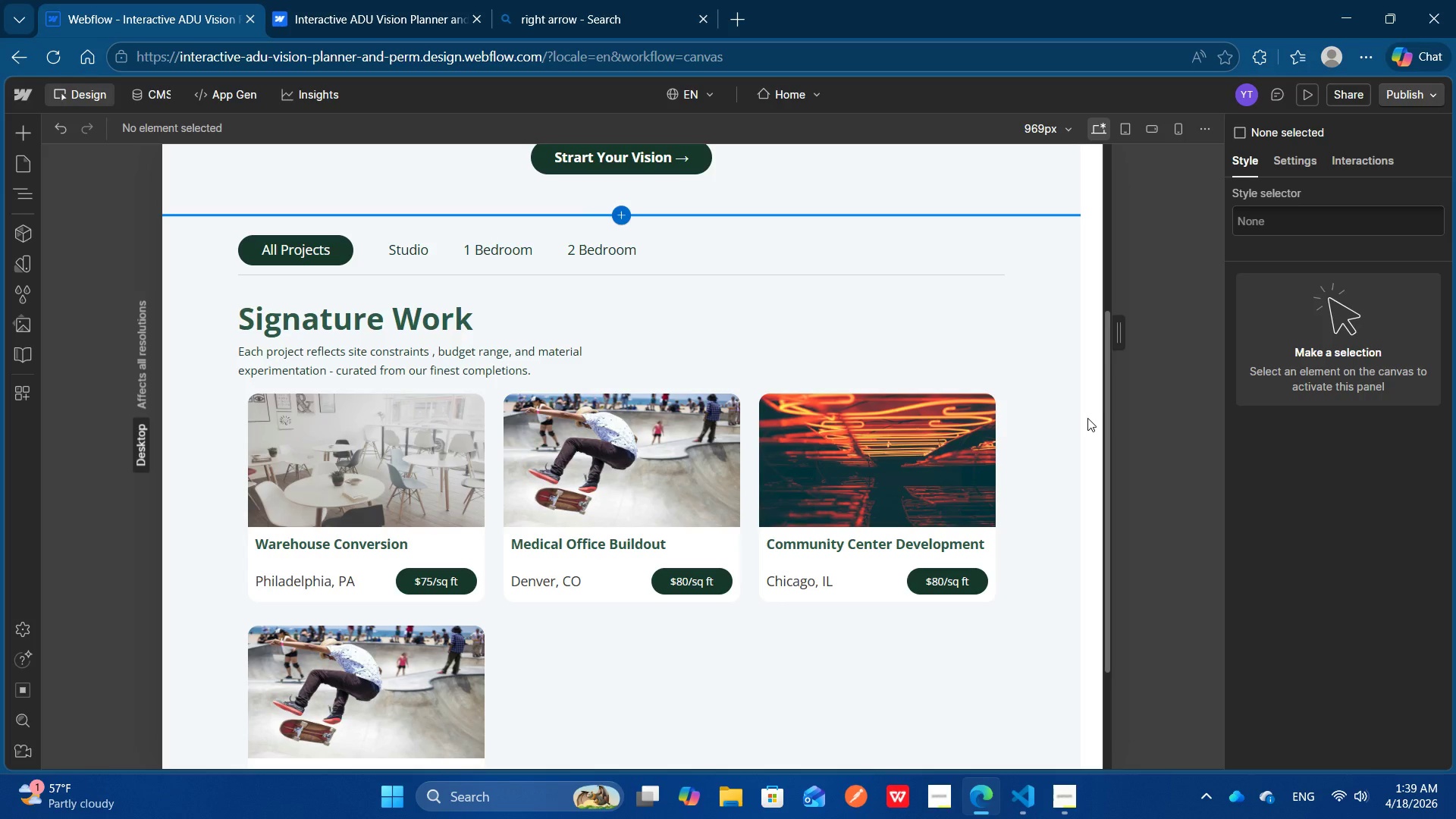 
left_click_drag(start_coordinate=[1116, 340], to_coordinate=[1007, 354])
 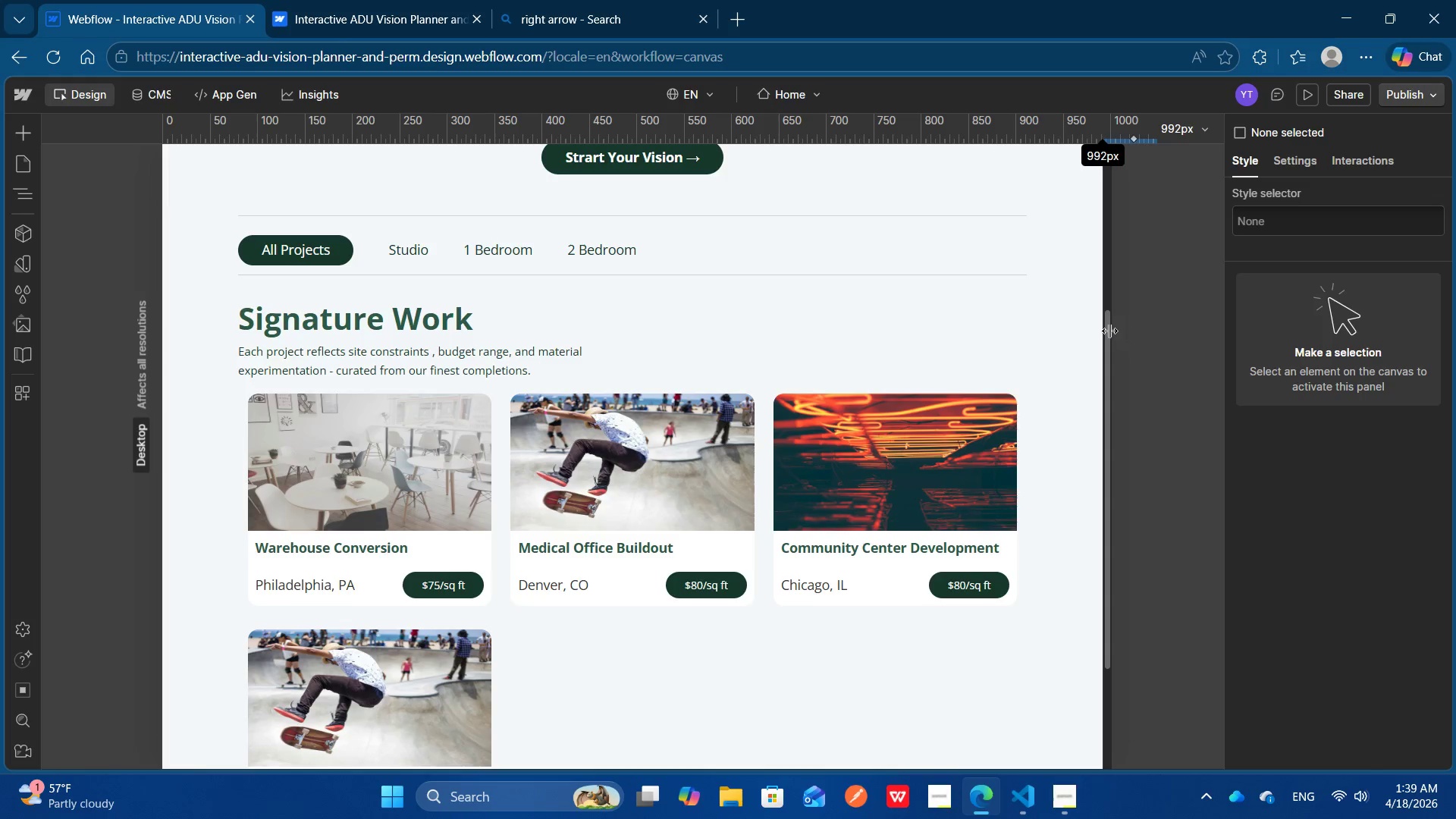 
left_click_drag(start_coordinate=[1122, 331], to_coordinate=[924, 359])
 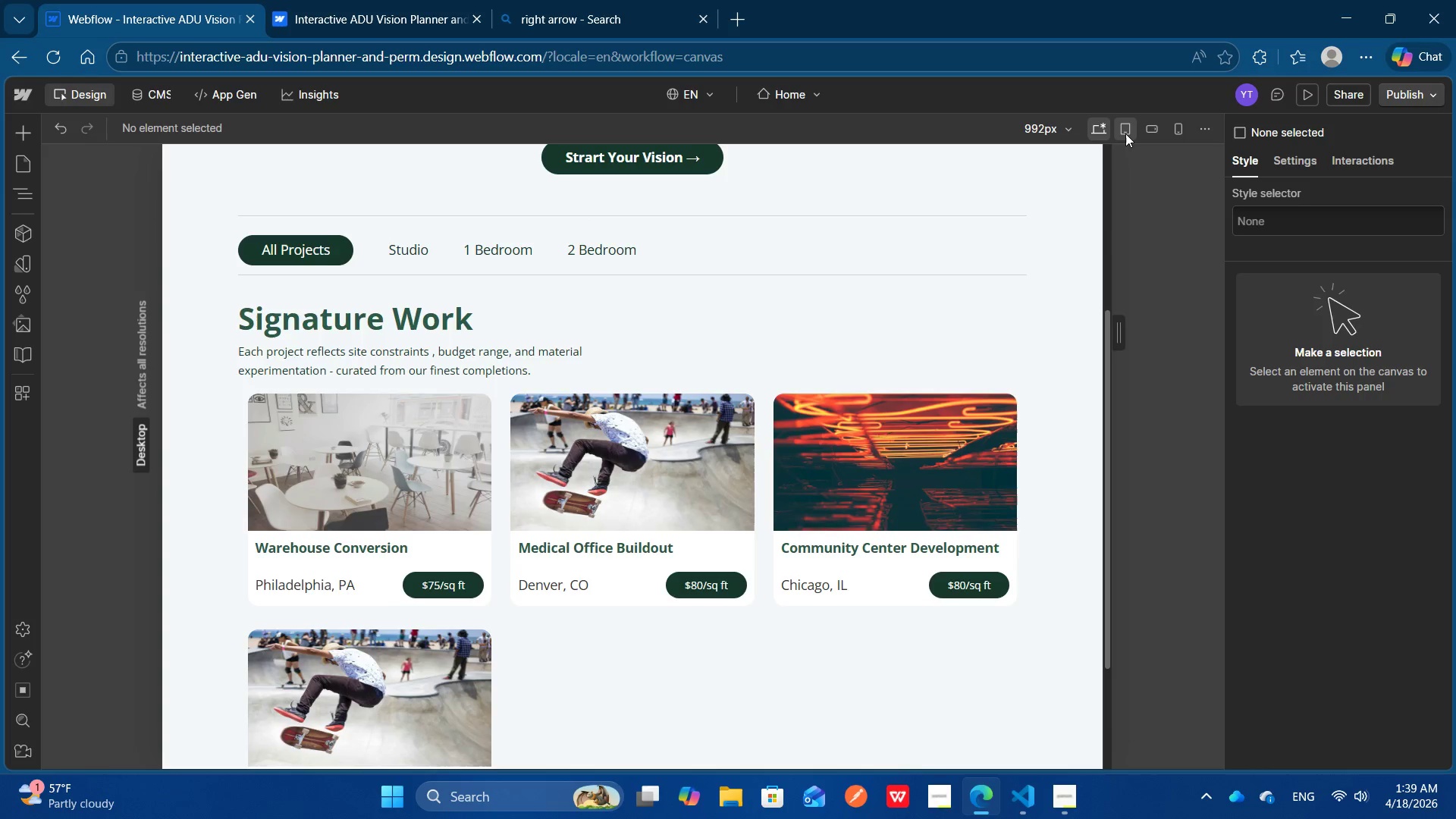 
left_click([1125, 133])
 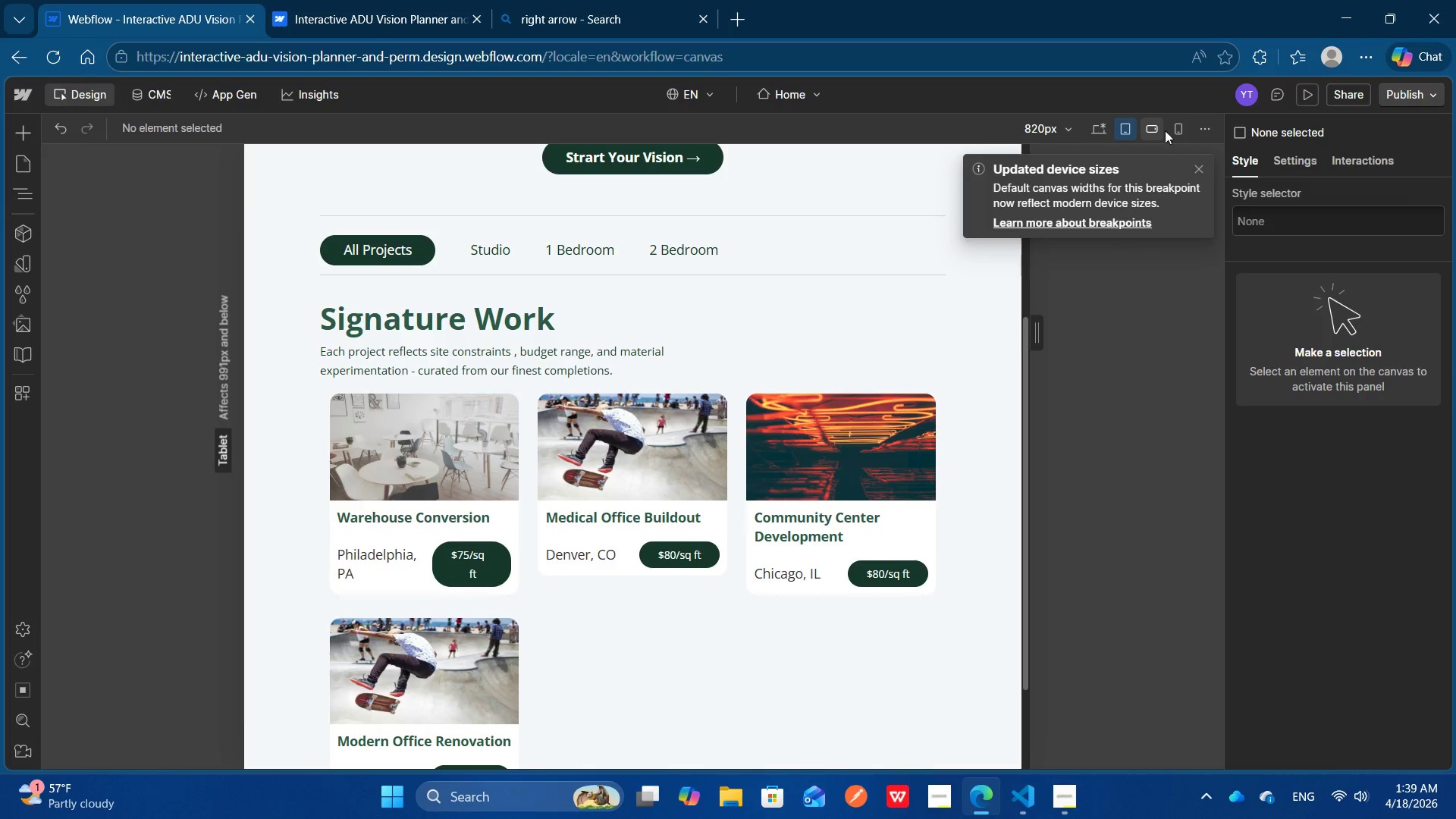 
left_click([1175, 128])
 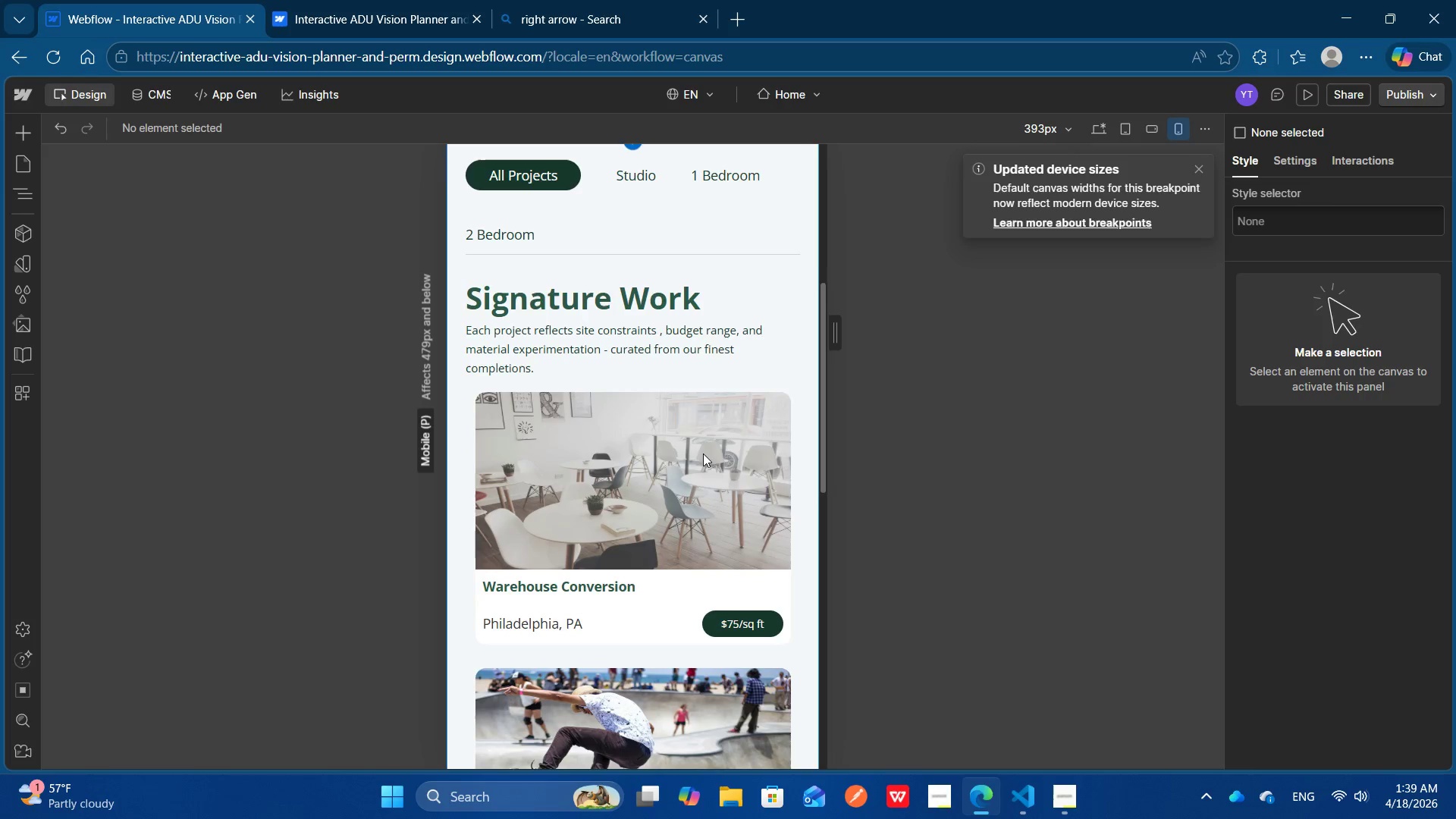 